 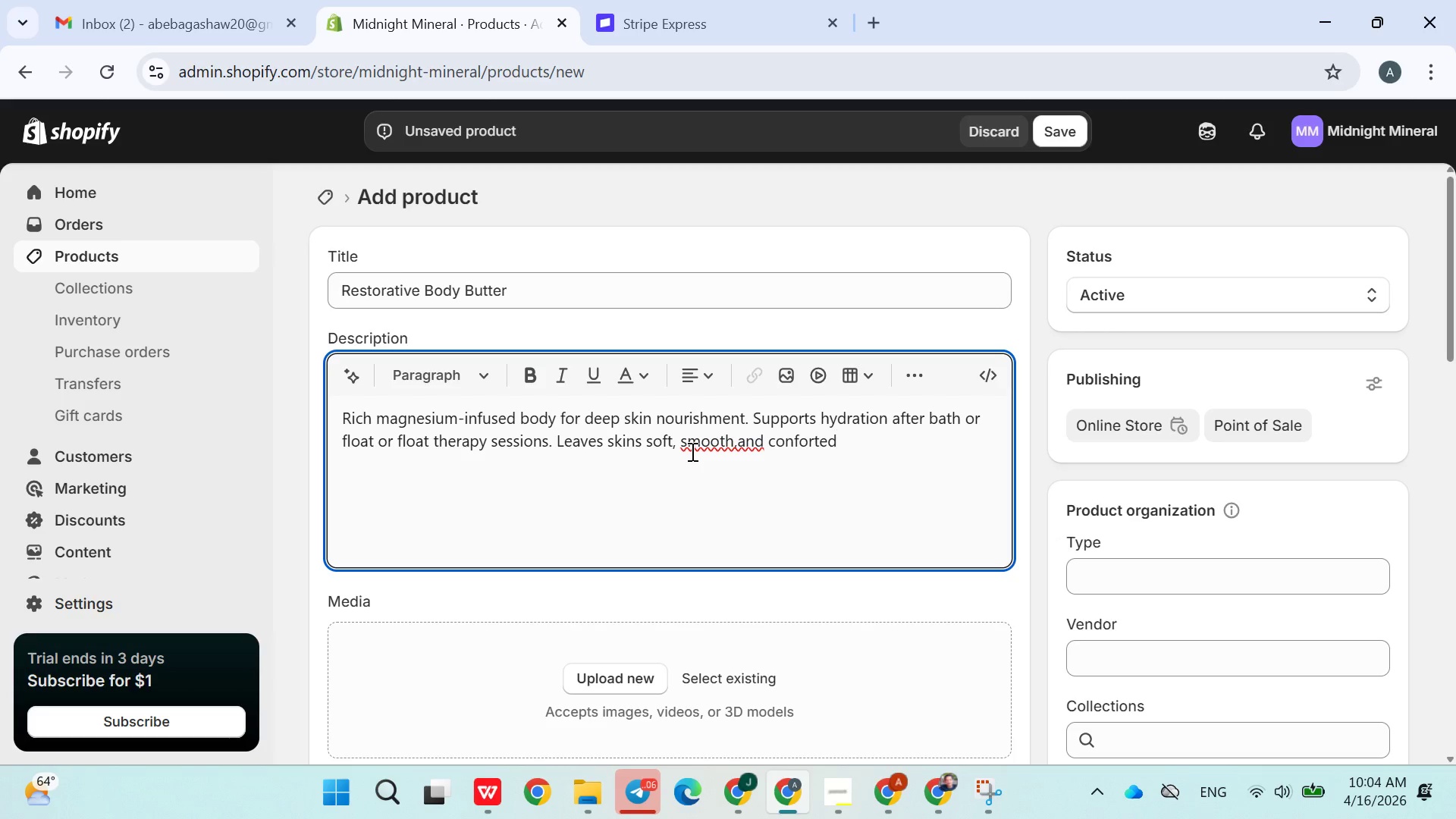 
left_click([737, 439])
 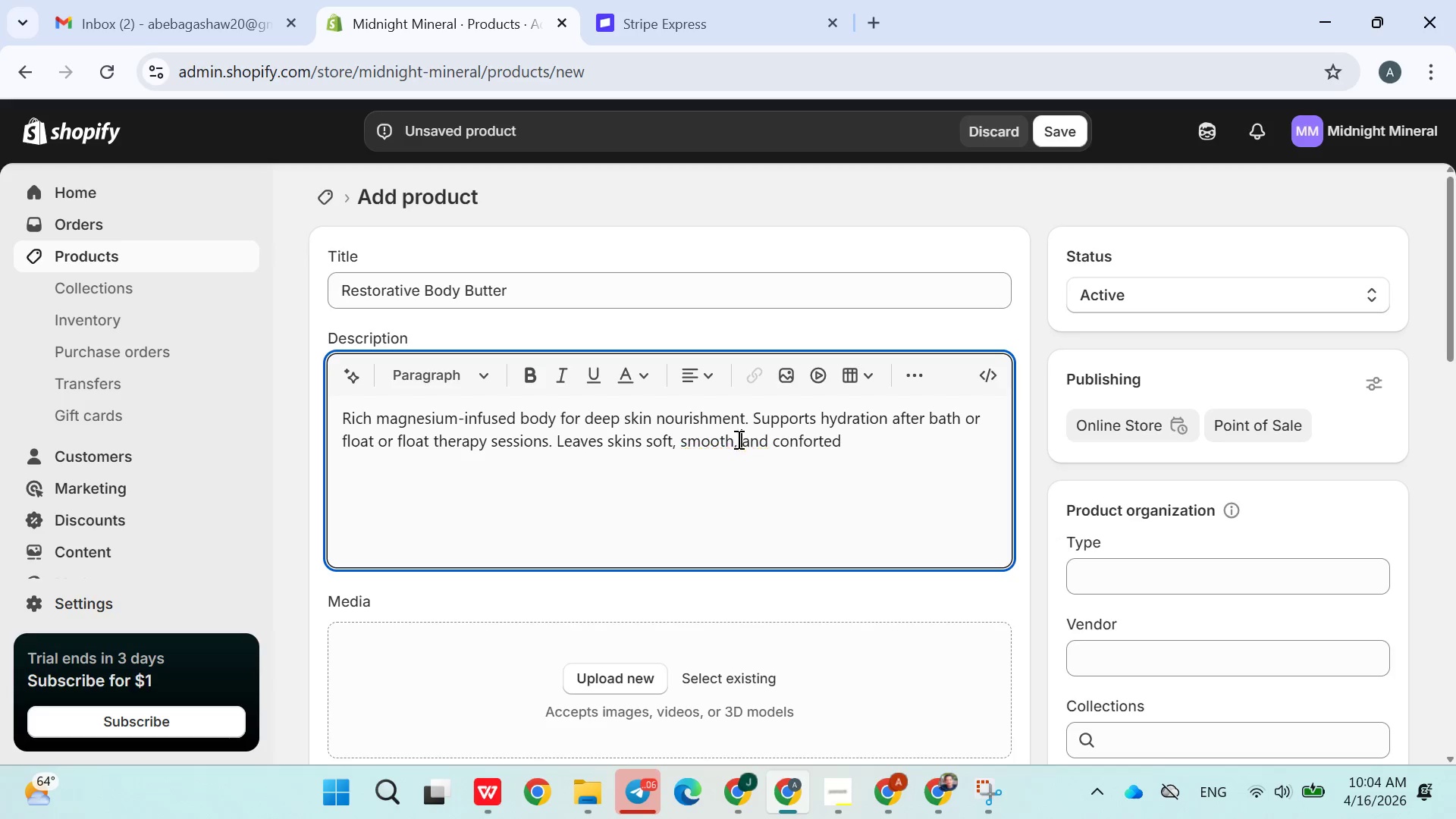 
key(Space)
 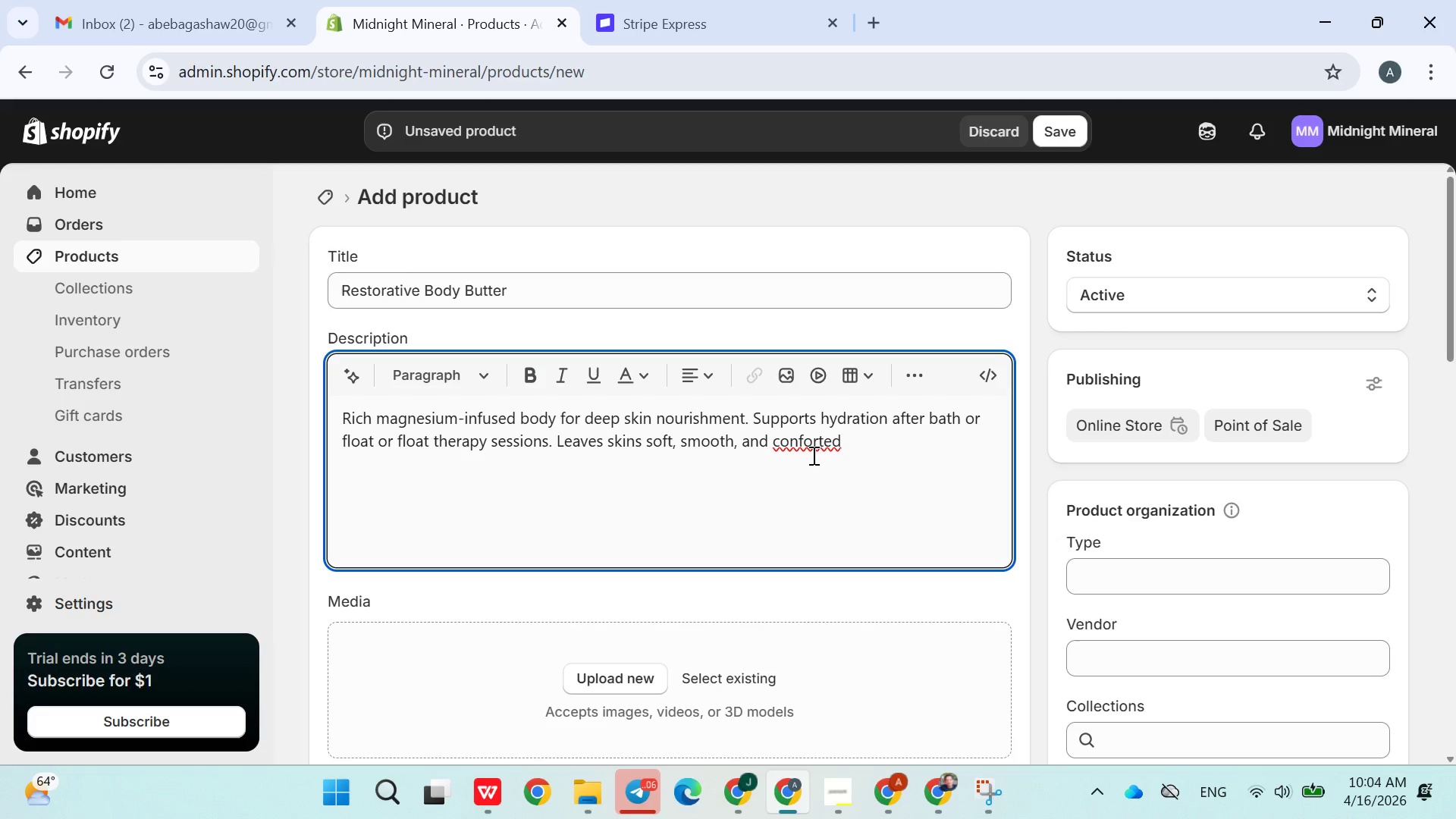 
left_click([800, 438])
 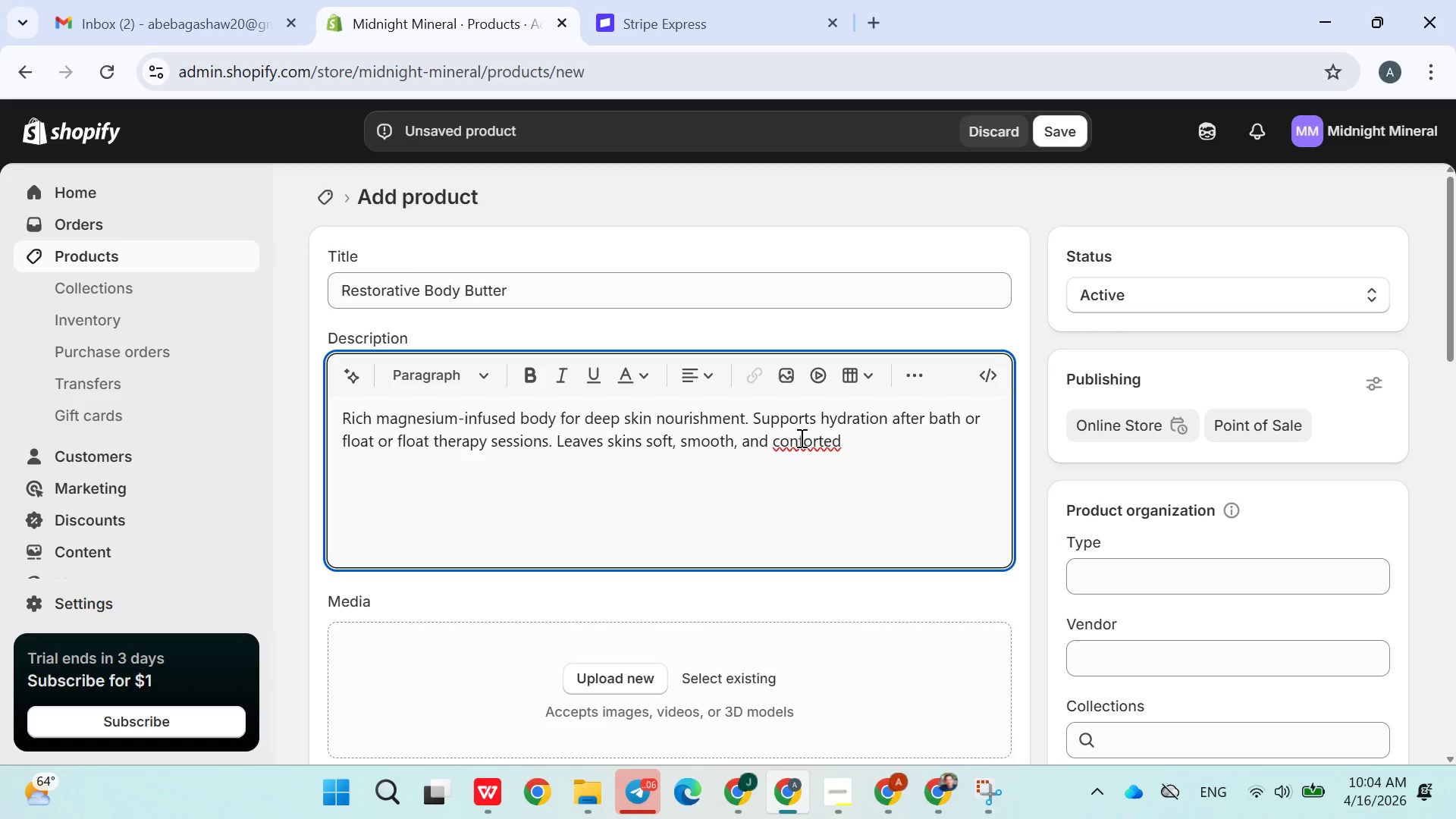 
key(Backspace)
 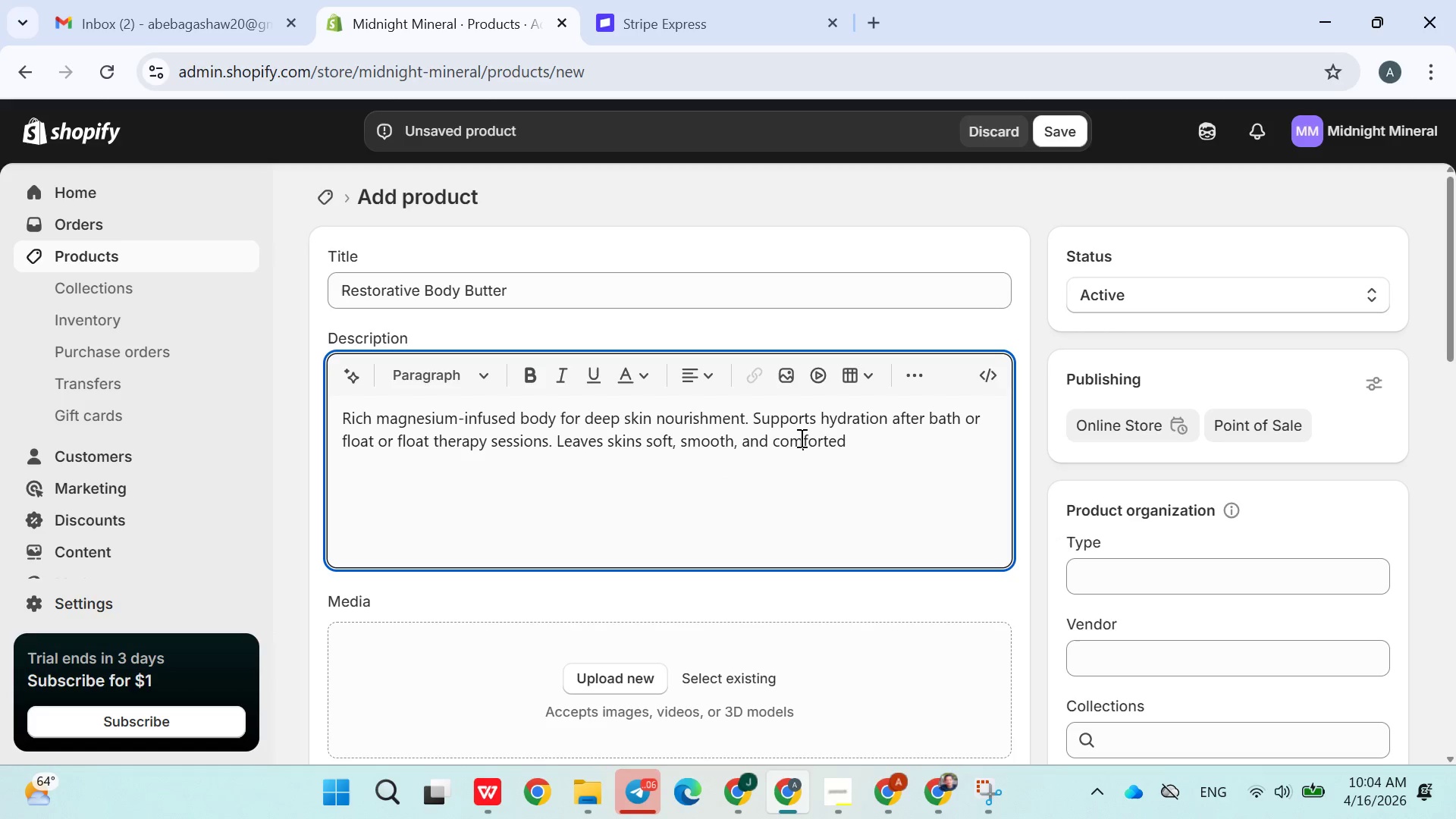 
key(M)
 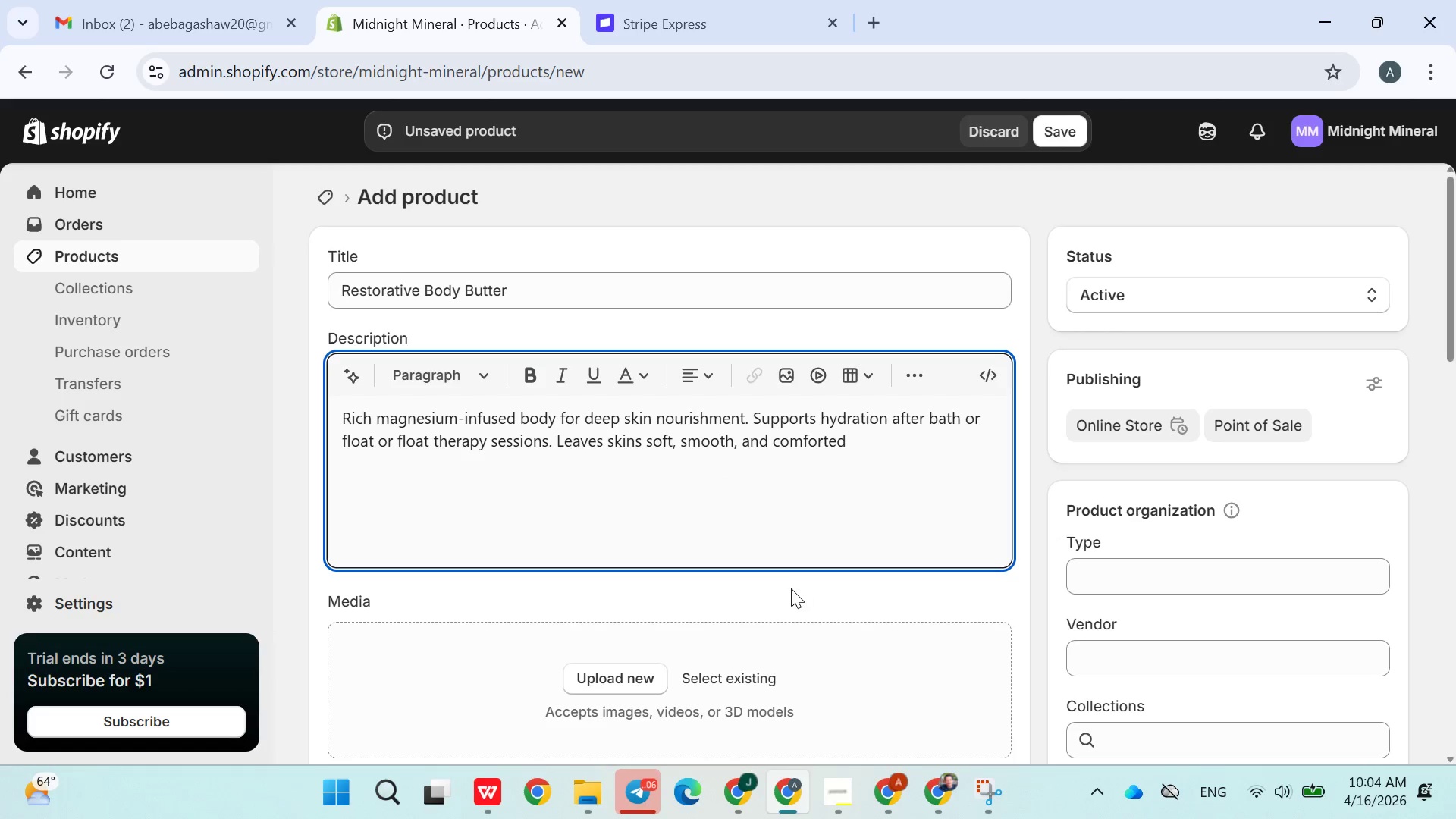 
left_click([782, 597])
 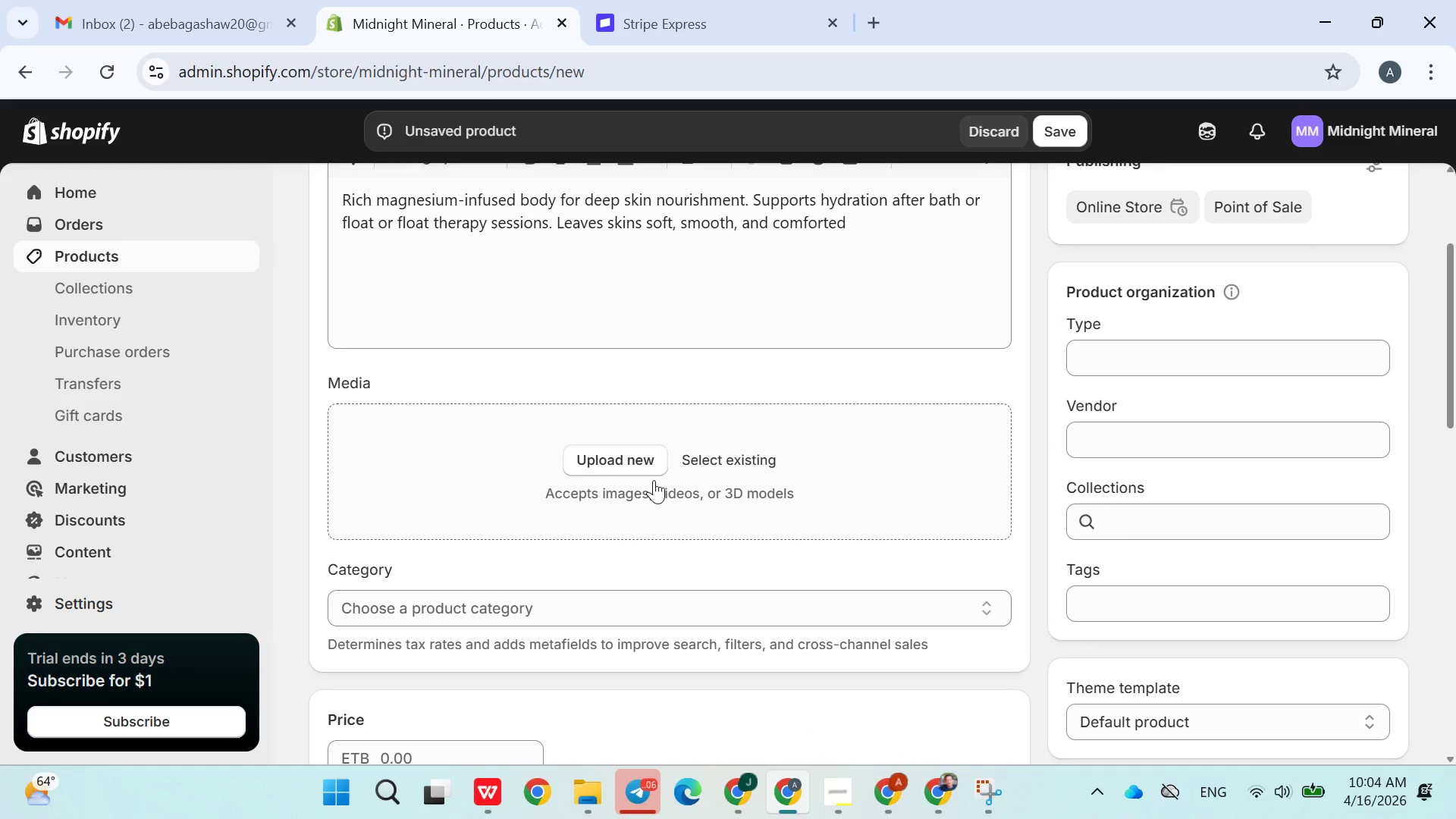 
left_click([646, 467])
 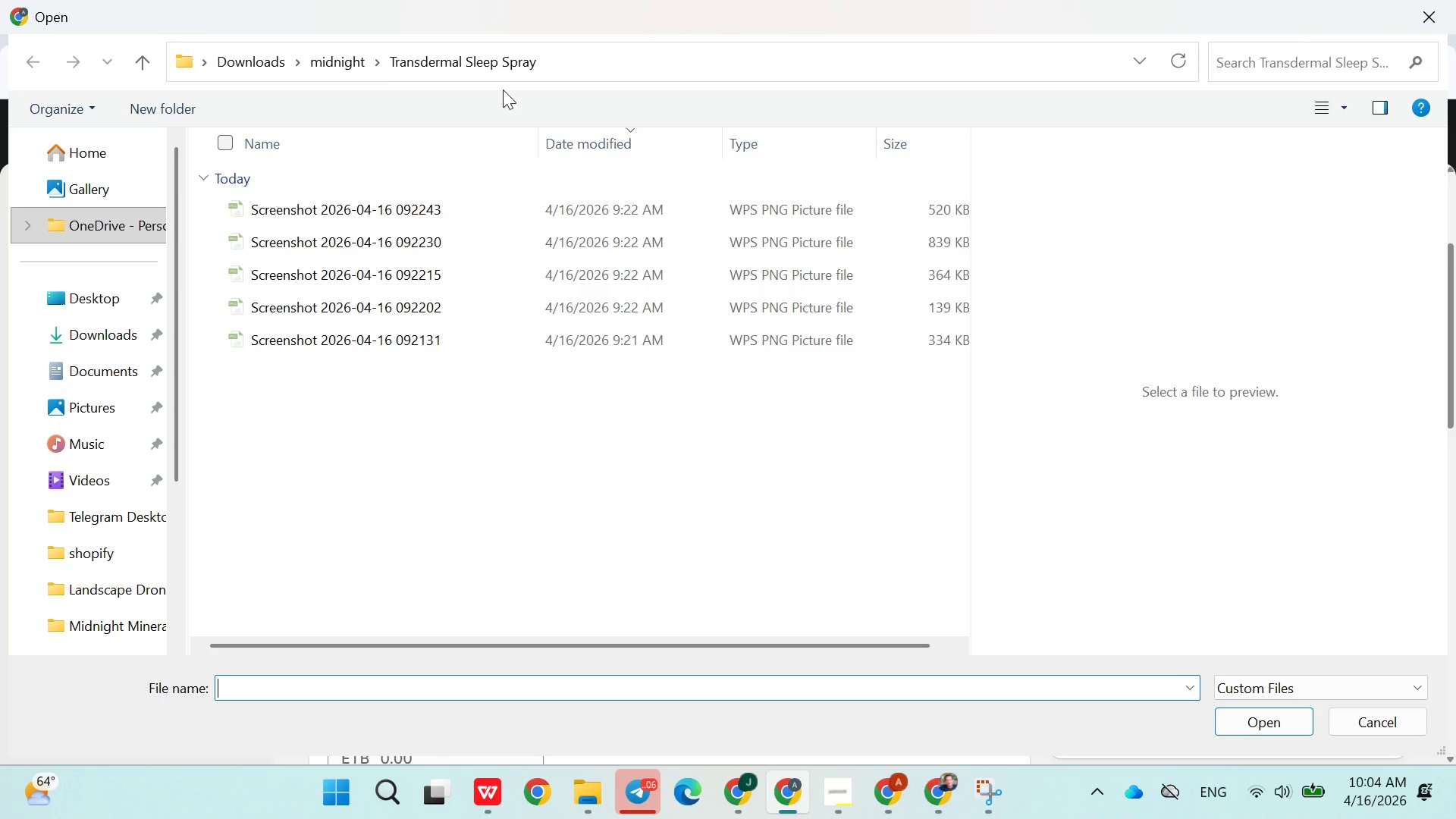 
double_click([318, 60])
 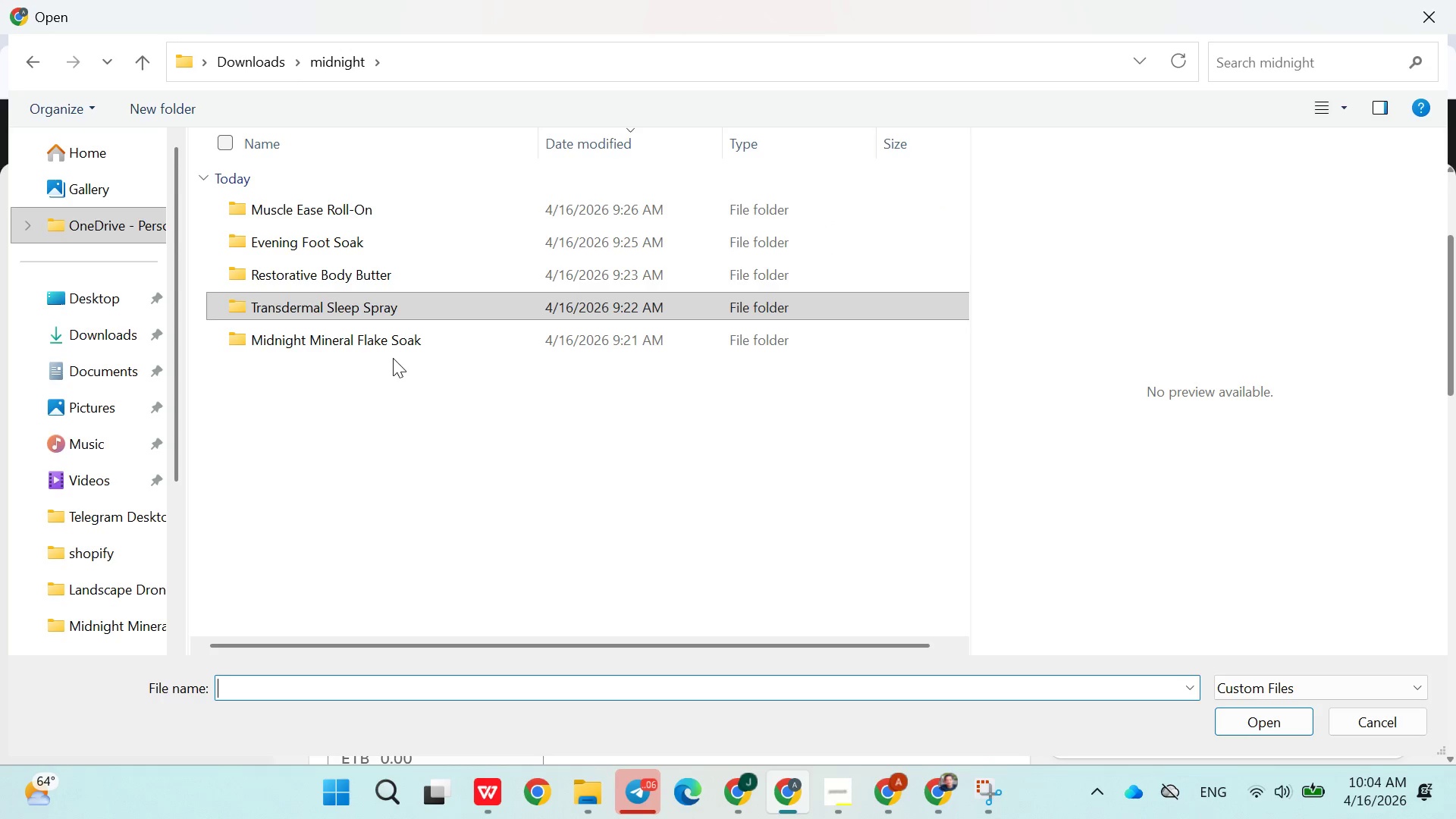 
wait(5.66)
 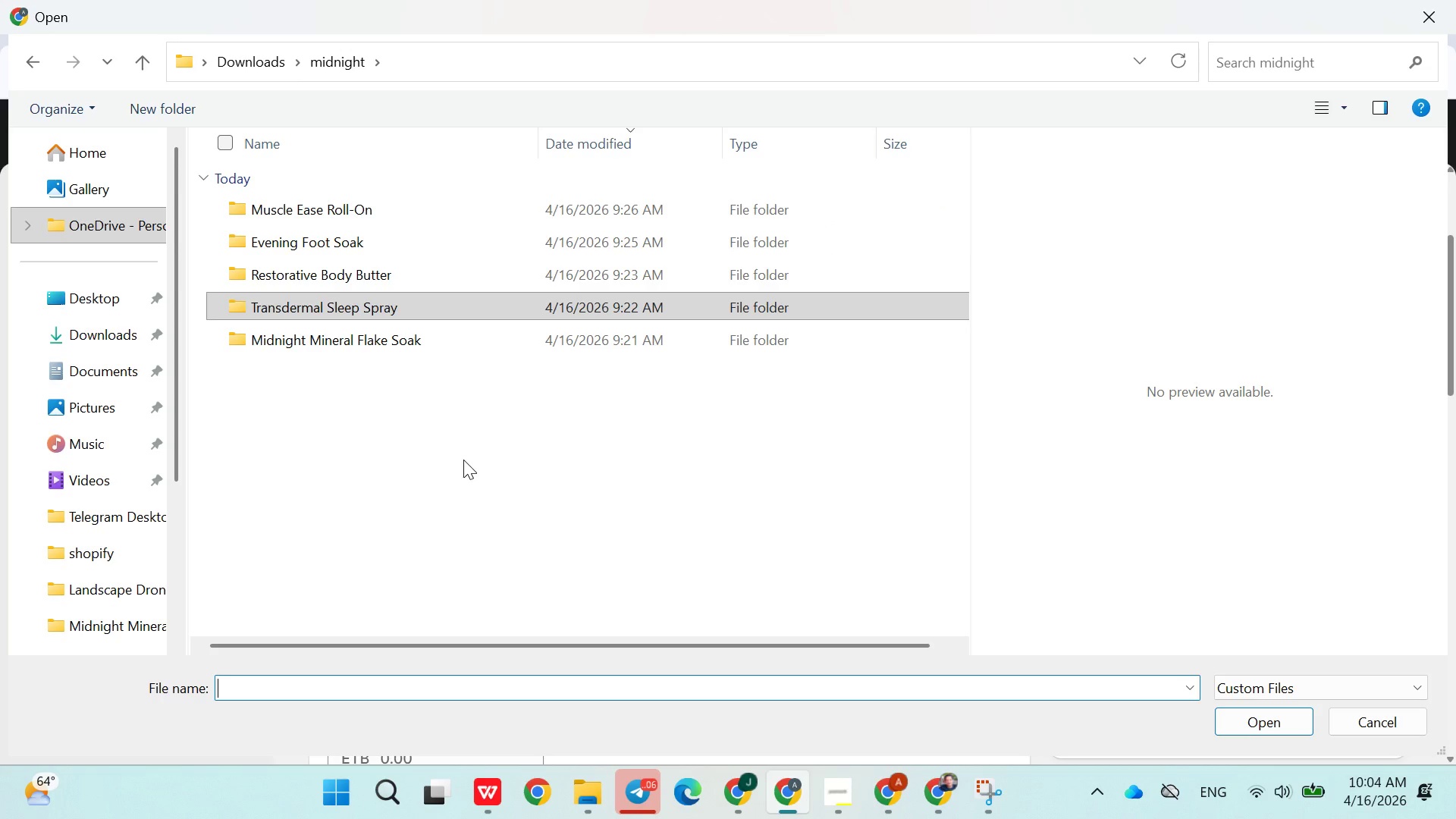 
double_click([298, 277])
 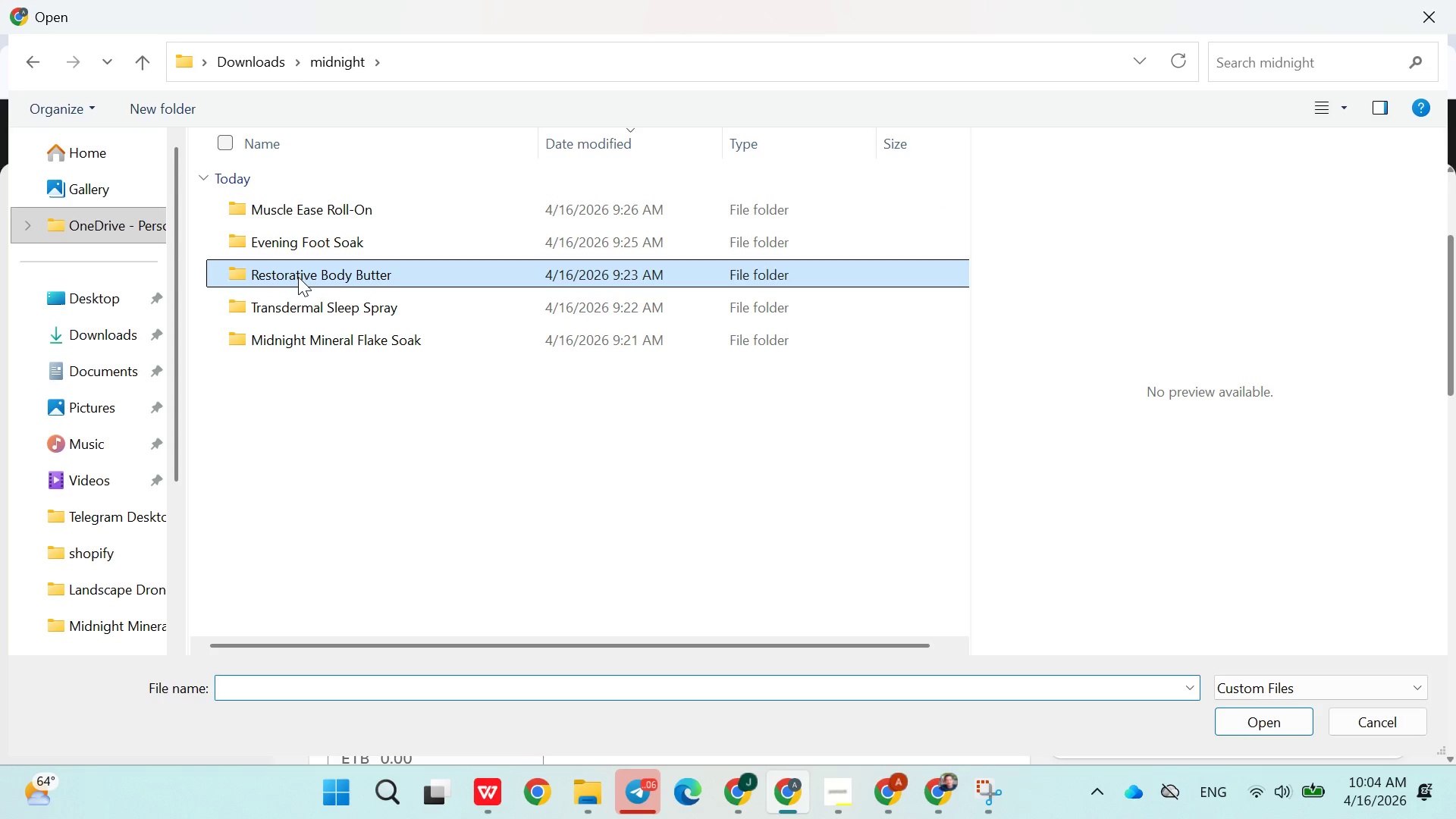 
double_click([298, 277])
 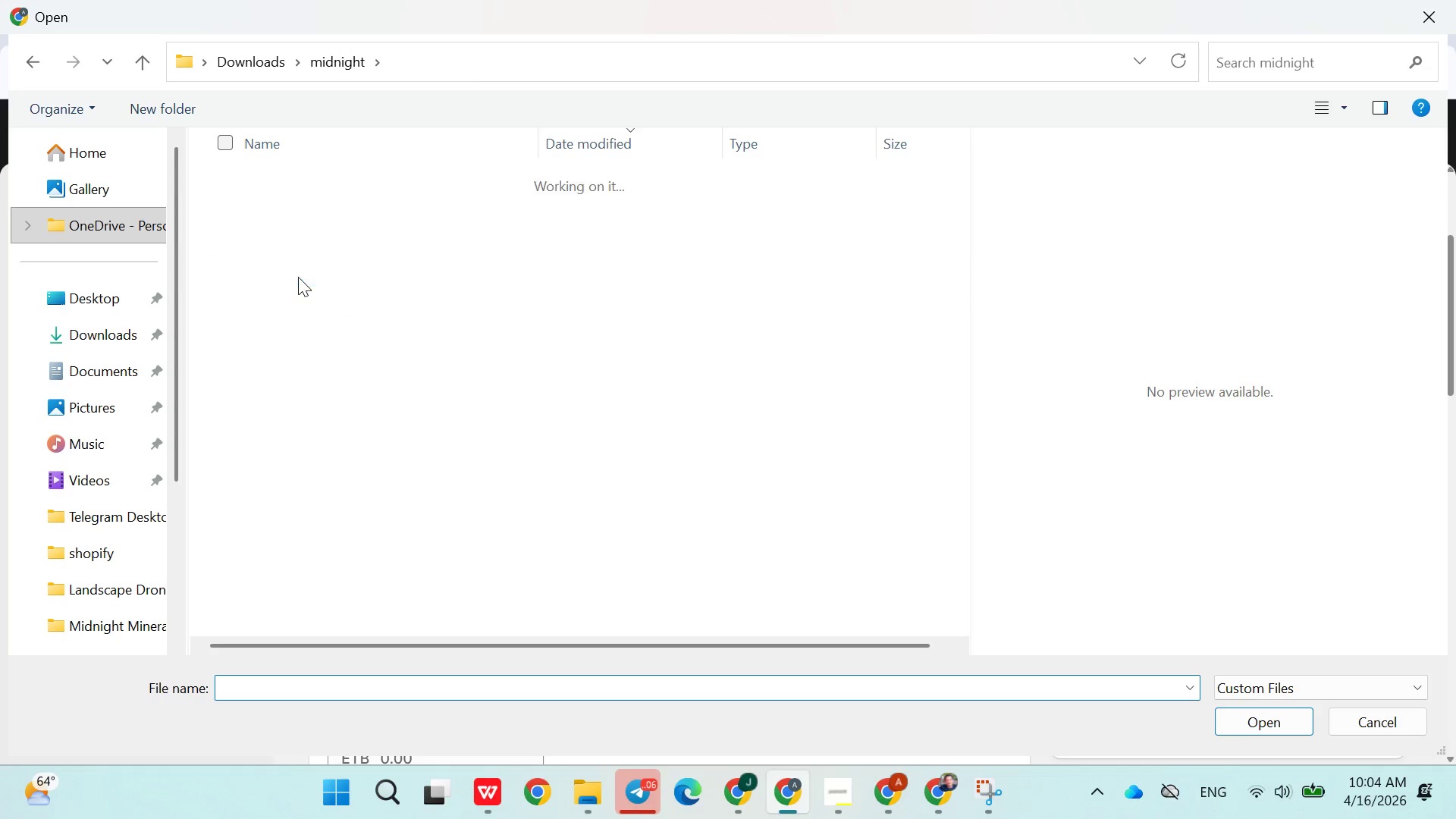 
triple_click([298, 277])
 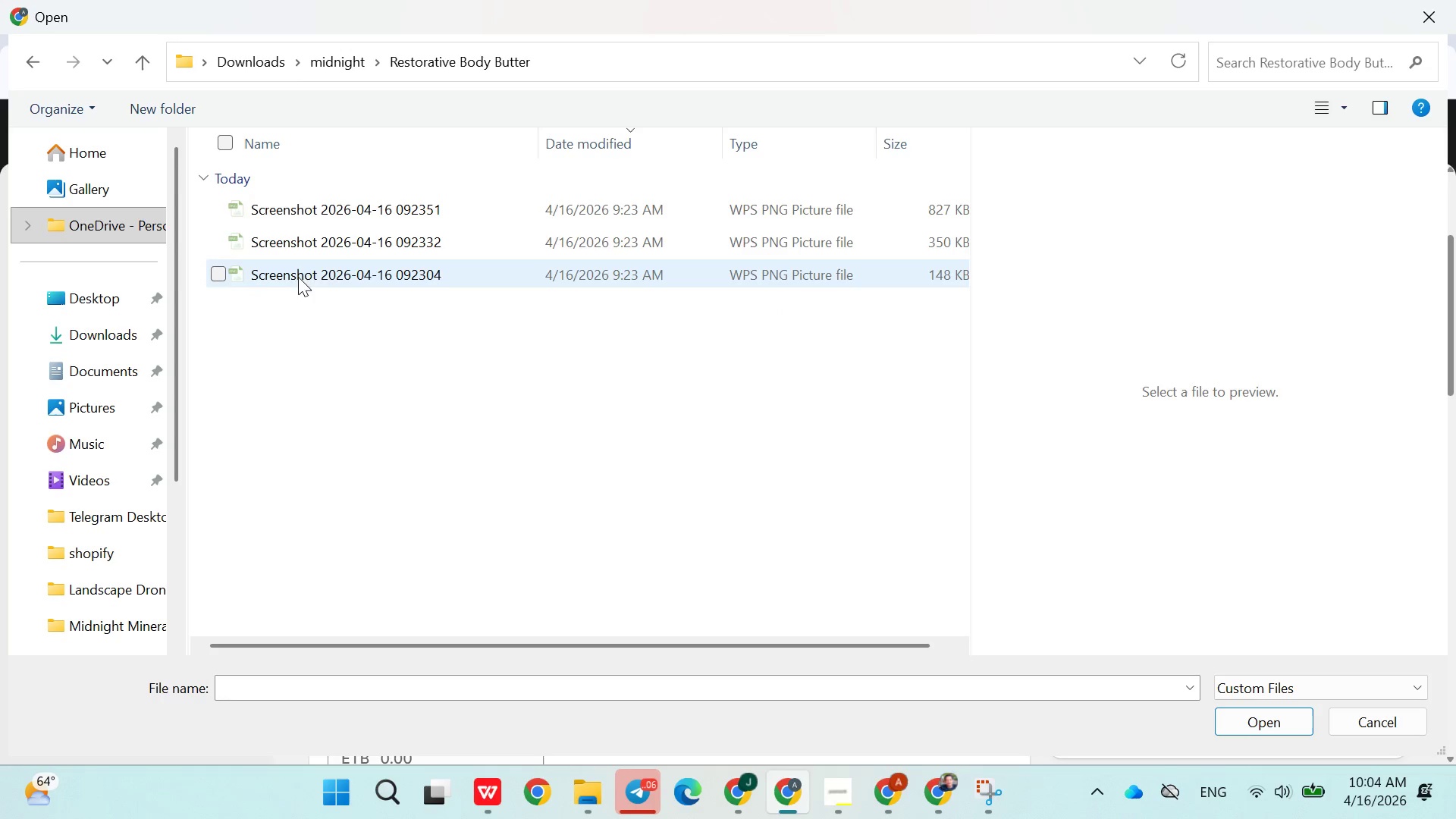 
left_click_drag(start_coordinate=[298, 277], to_coordinate=[400, 461])
 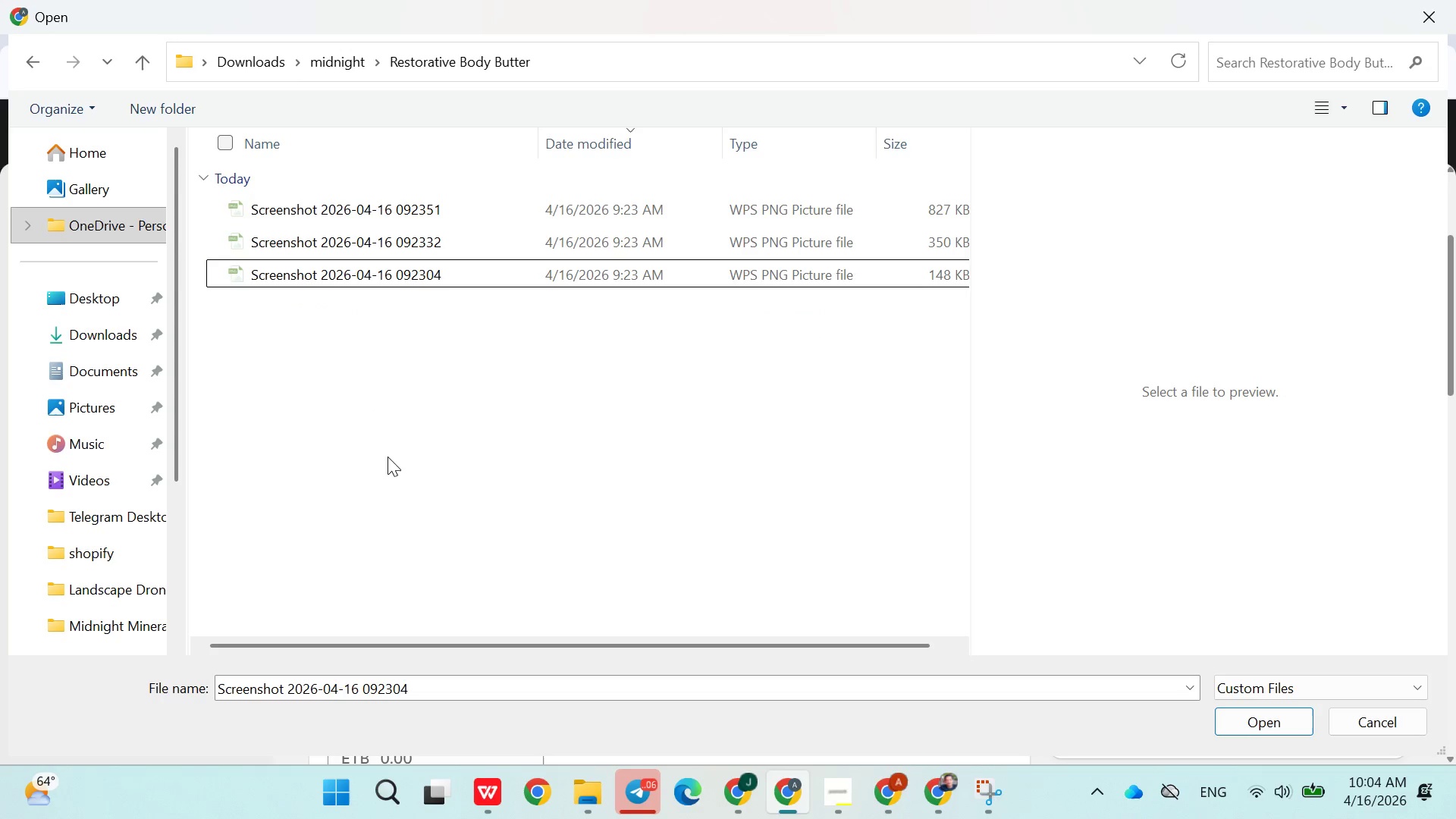 
triple_click([400, 461])
 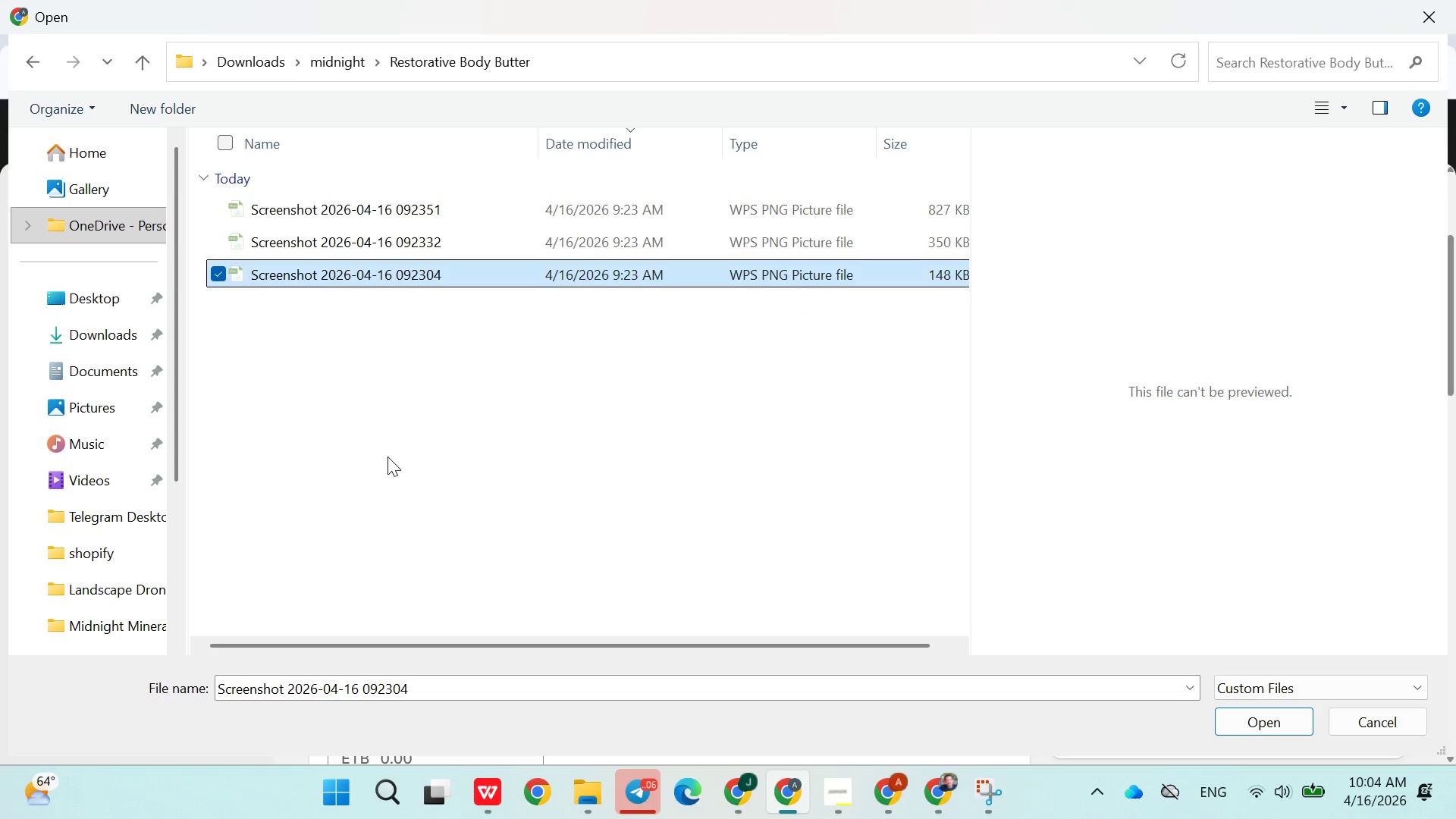 
left_click([388, 457])
 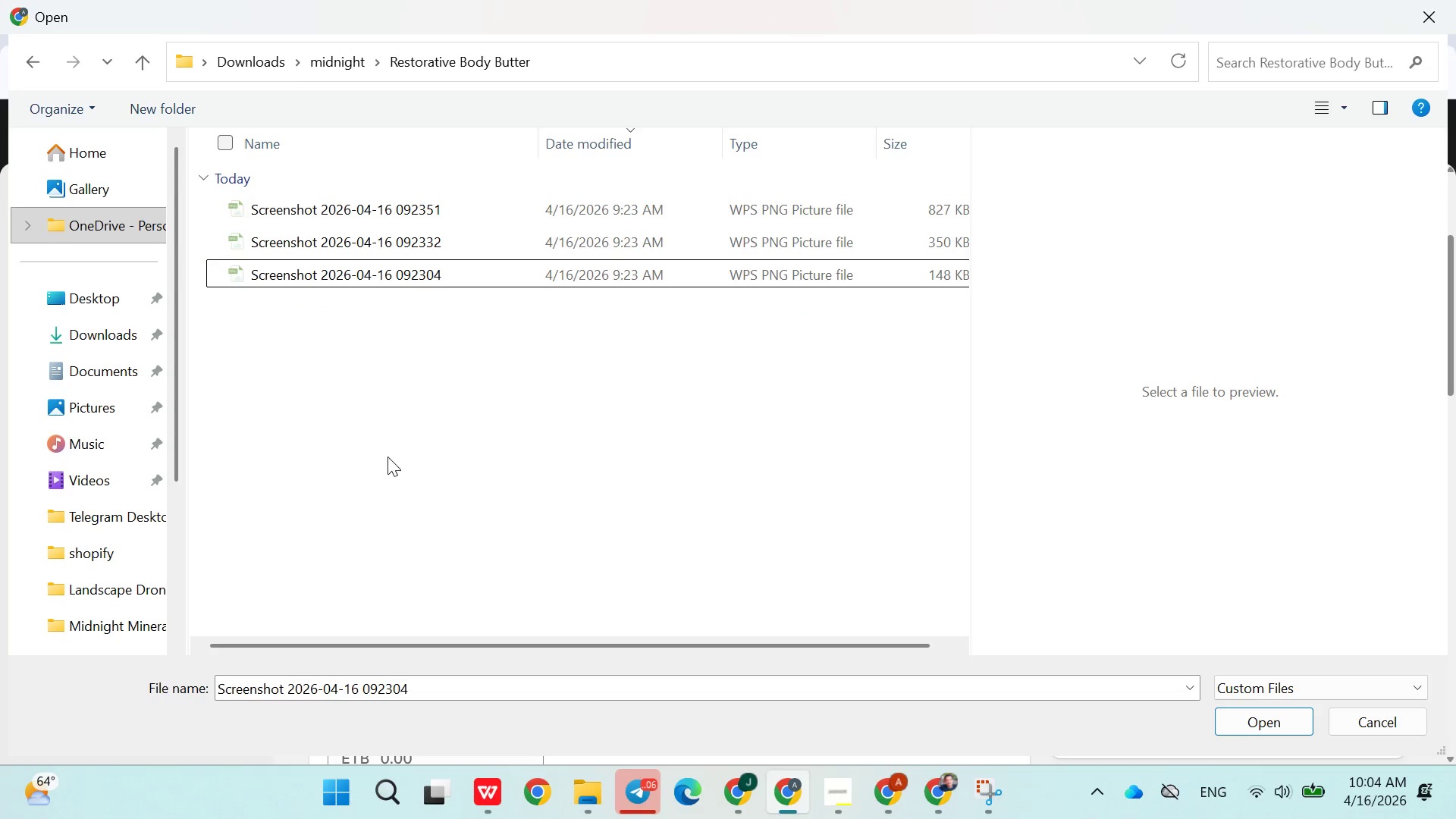 
key(Control+A)
 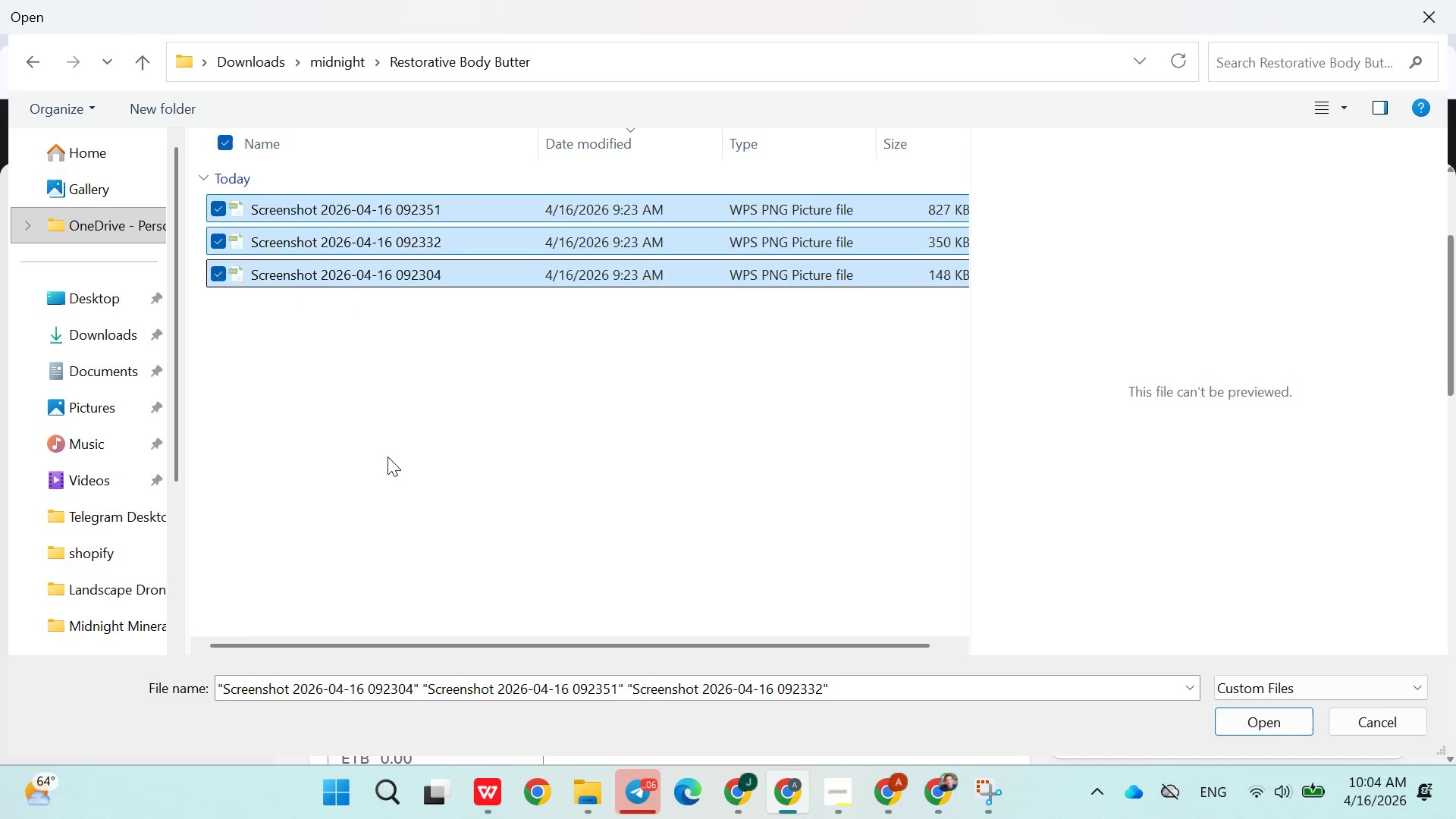 
key(Enter)
 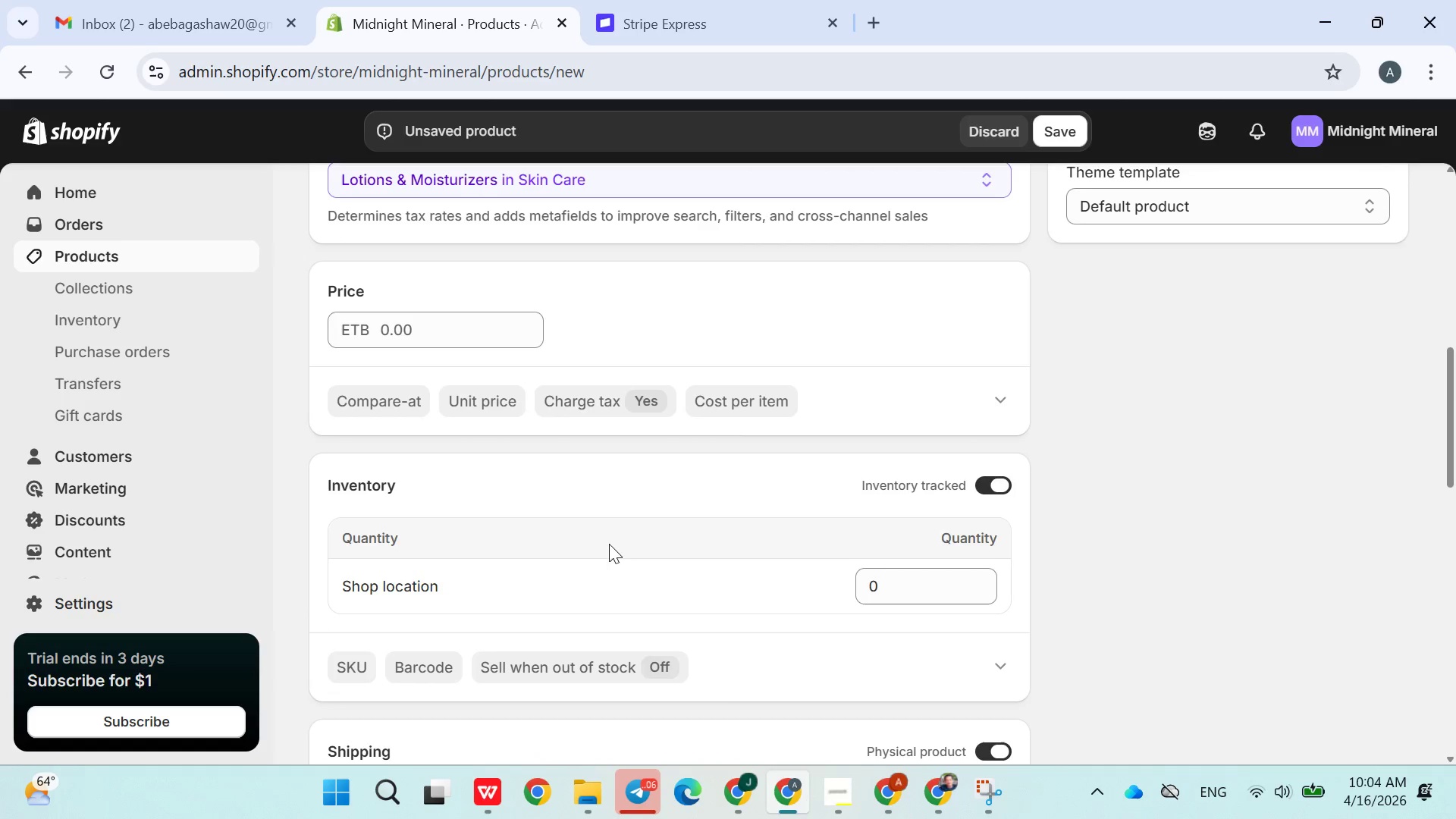 
wait(15.64)
 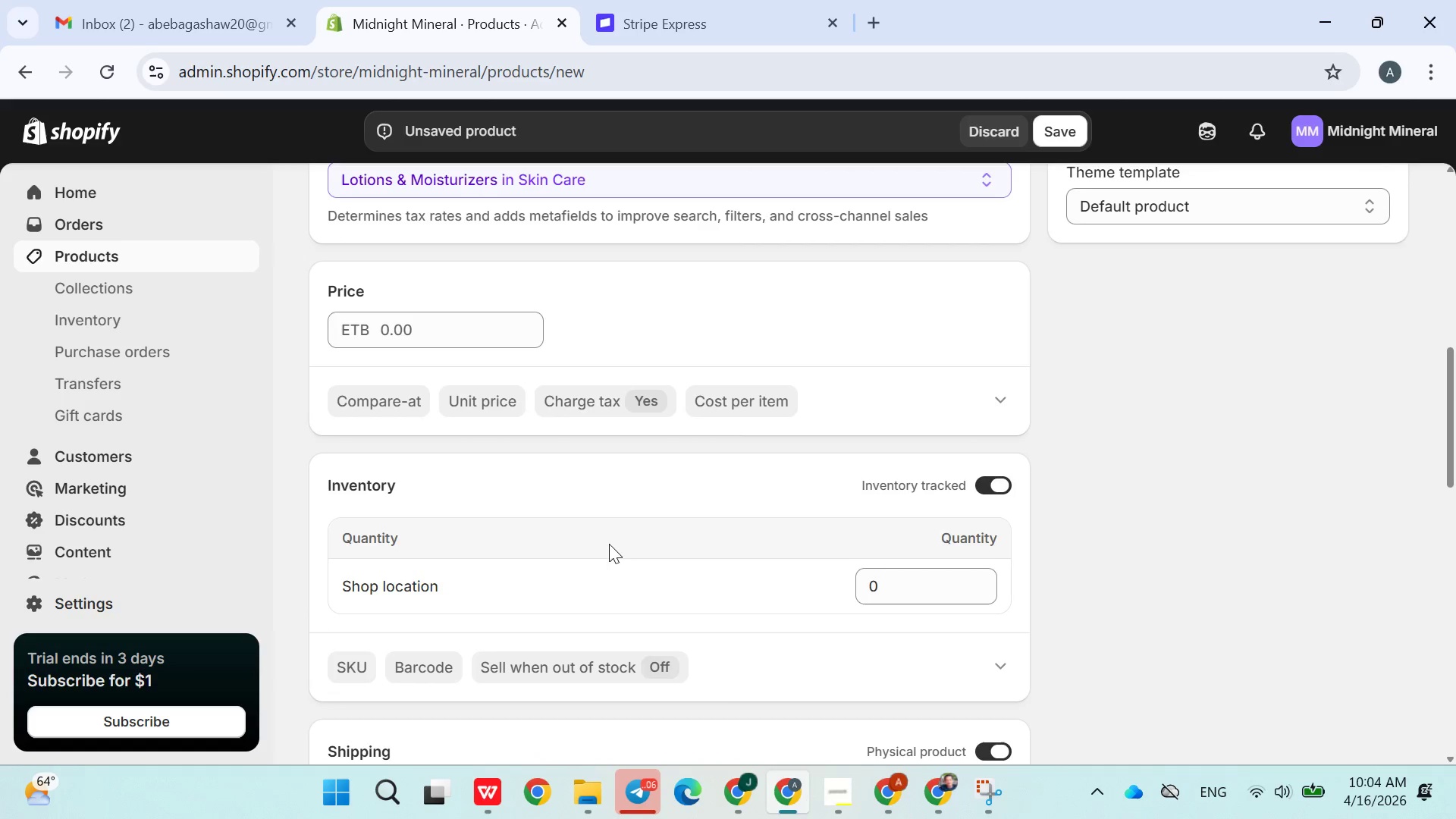 
left_click([672, 400])
 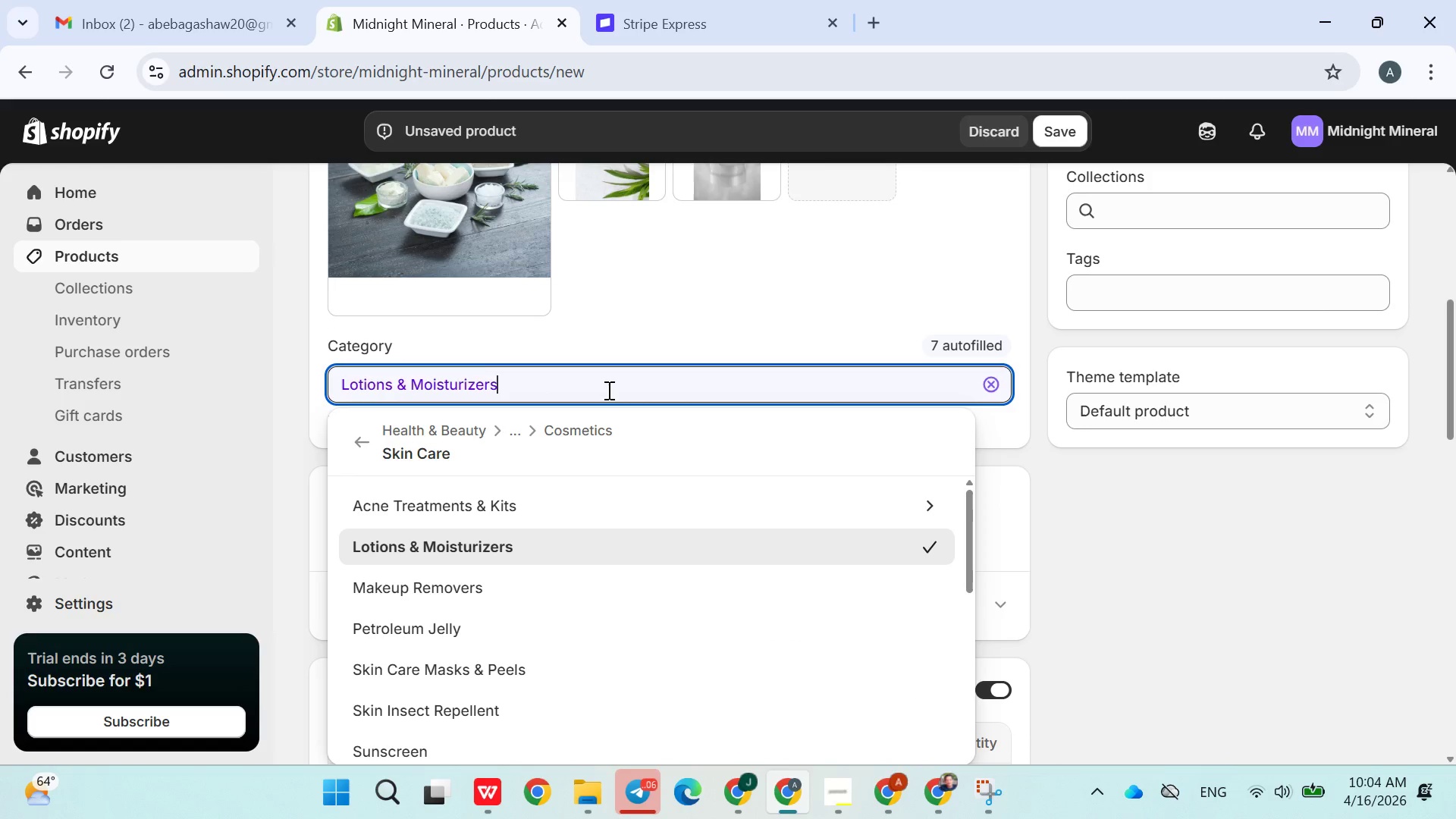 
left_click_drag(start_coordinate=[607, 390], to_coordinate=[322, 384])
 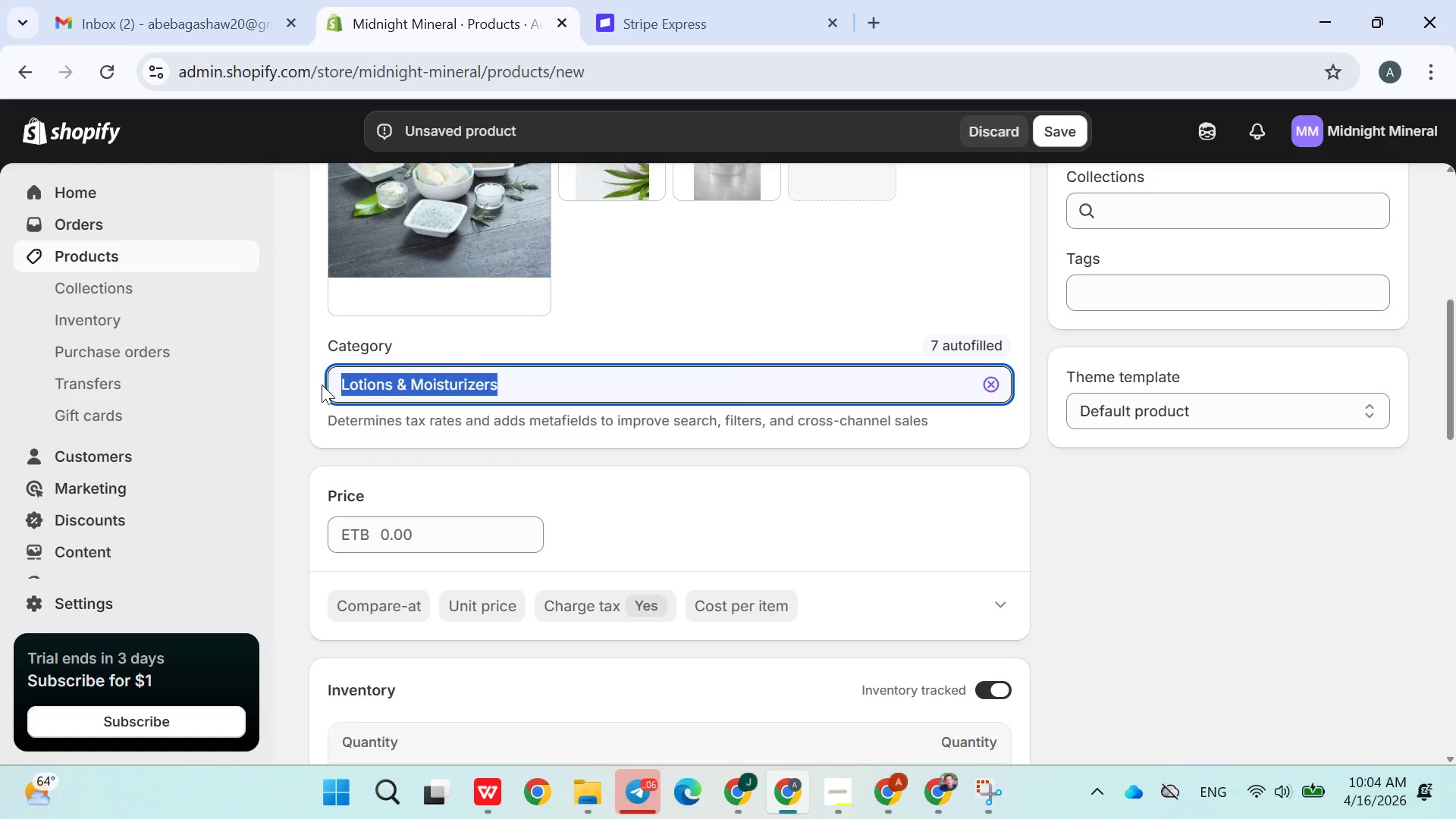 
type(body care)
 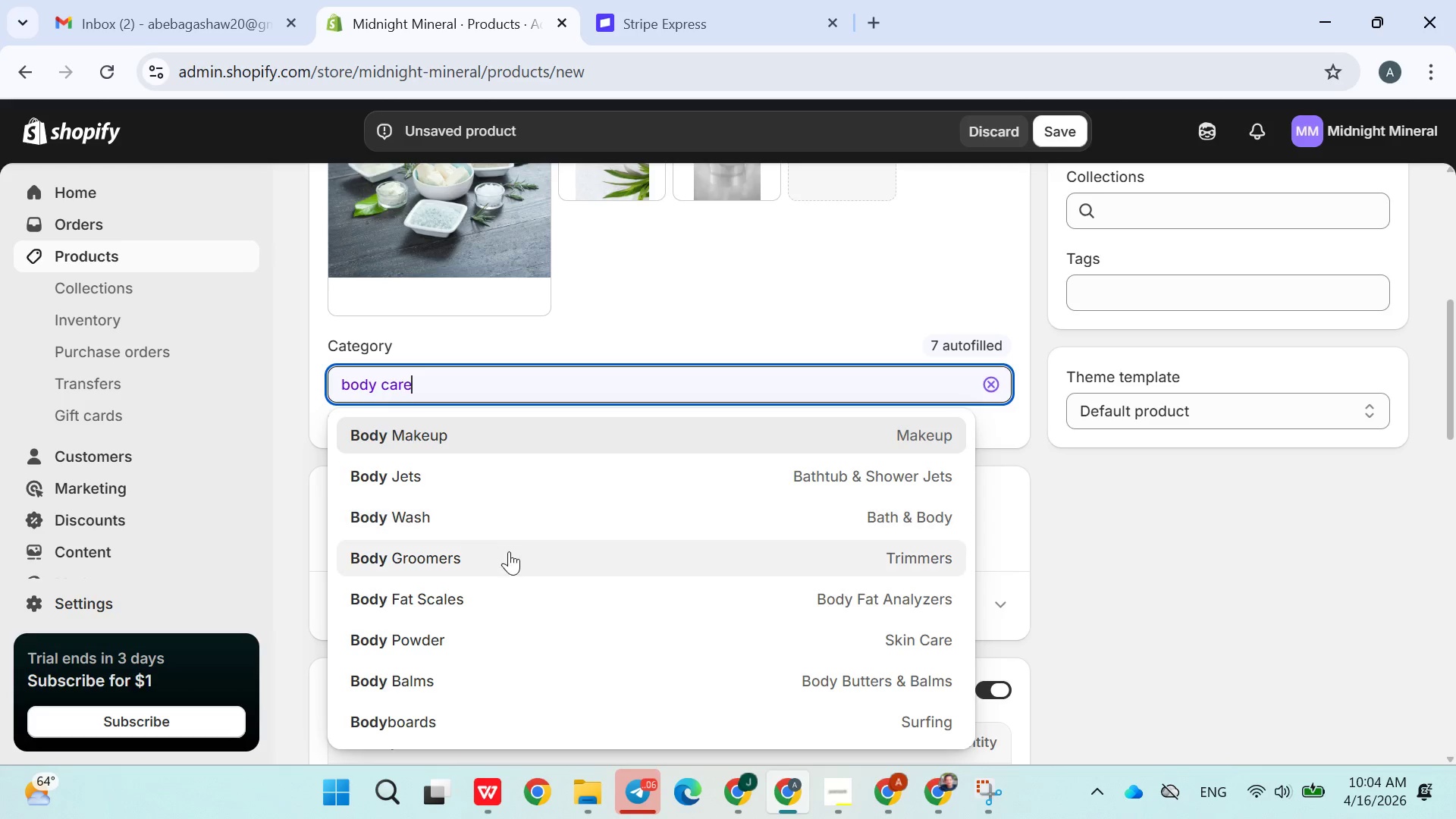 
wait(9.31)
 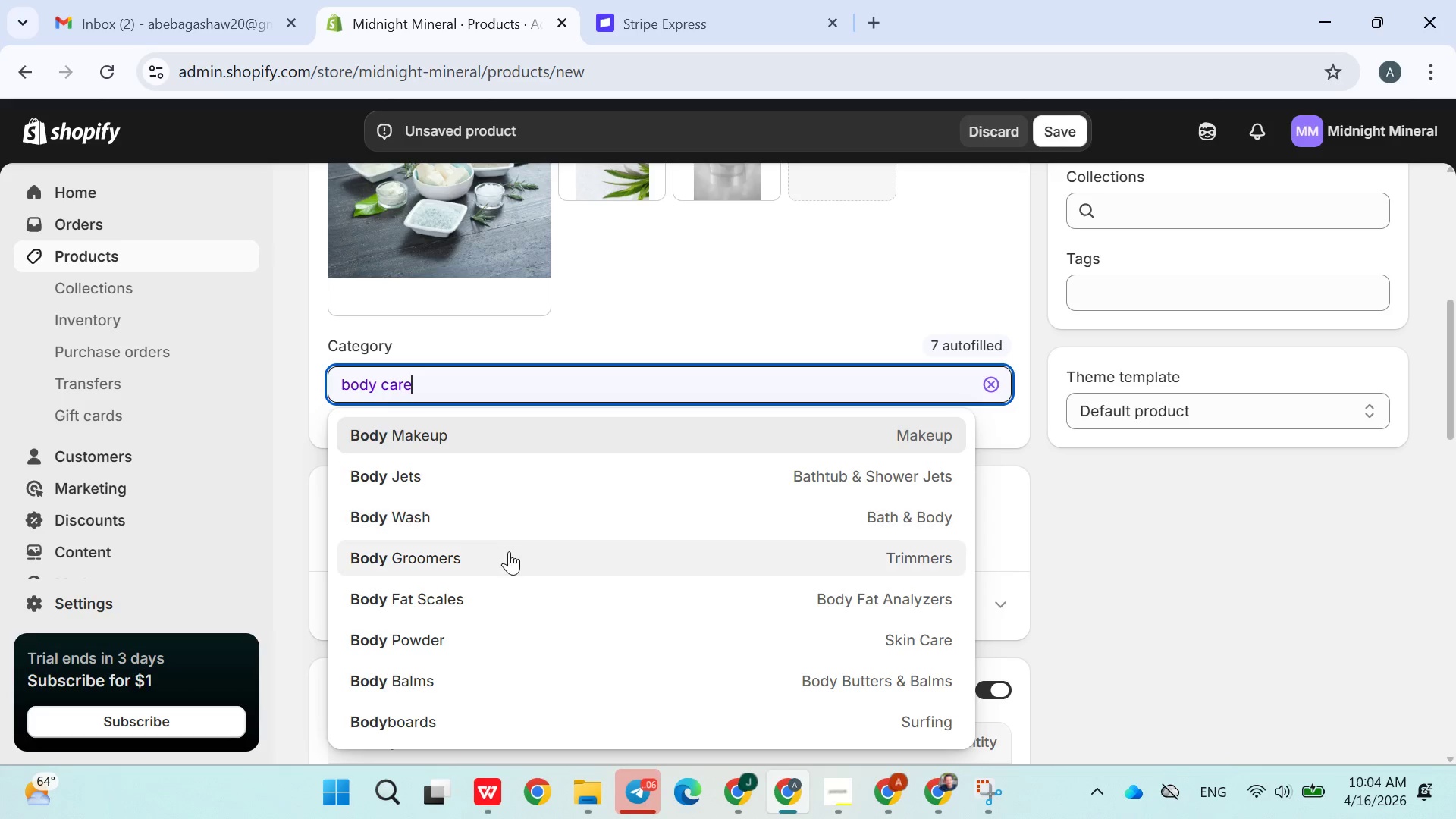 
left_click([881, 431])
 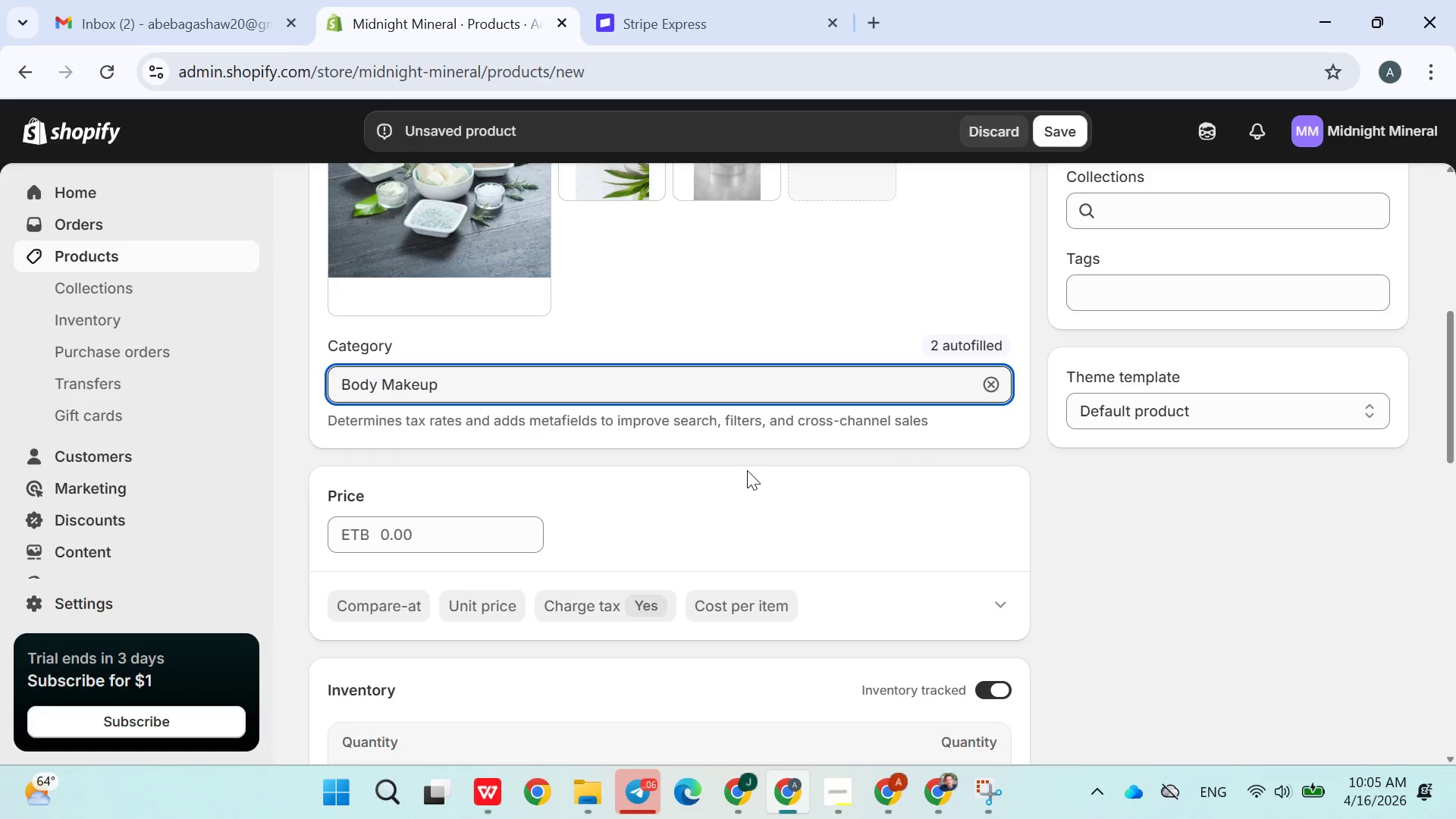 
left_click([741, 486])
 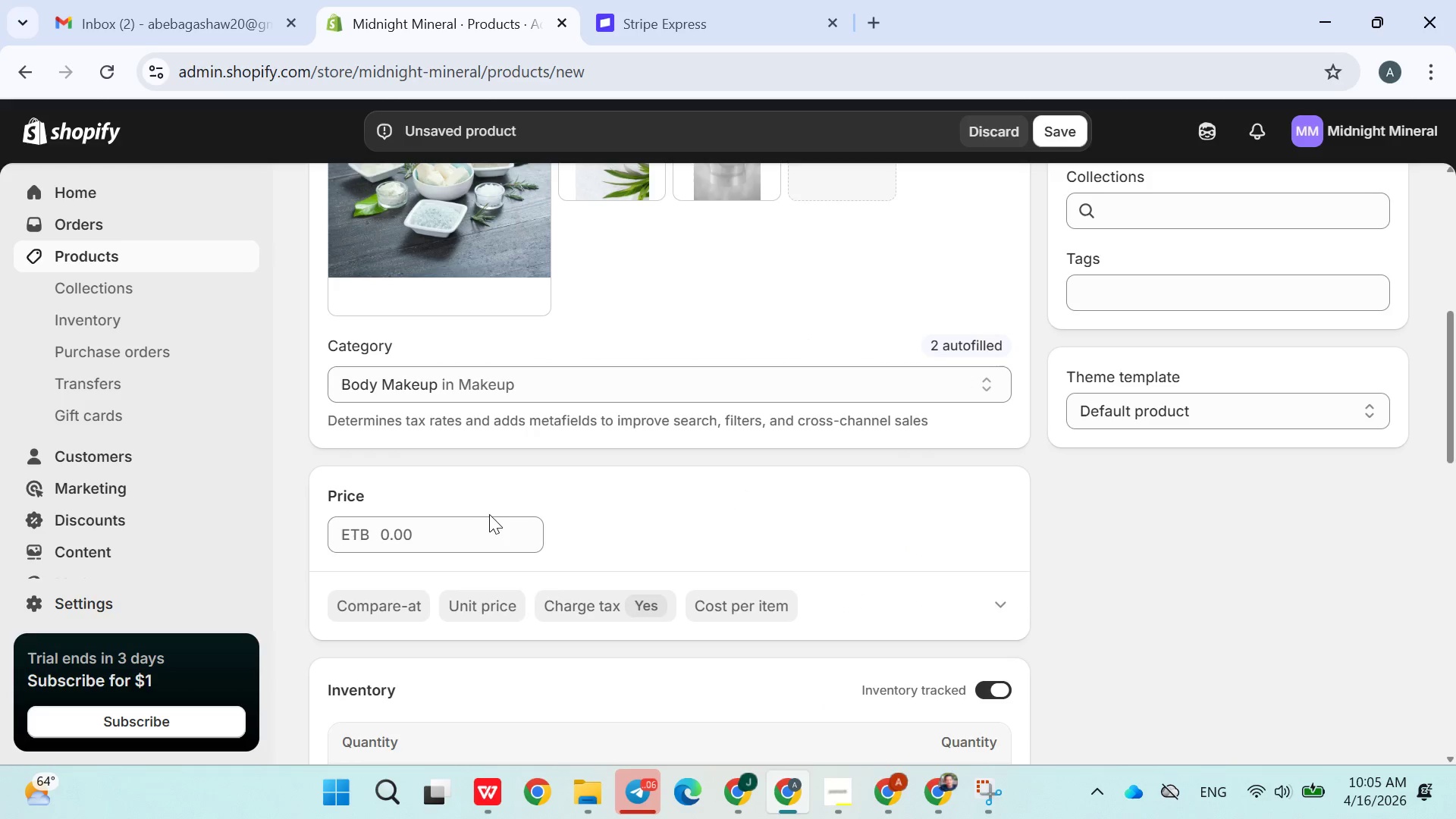 
left_click([468, 526])
 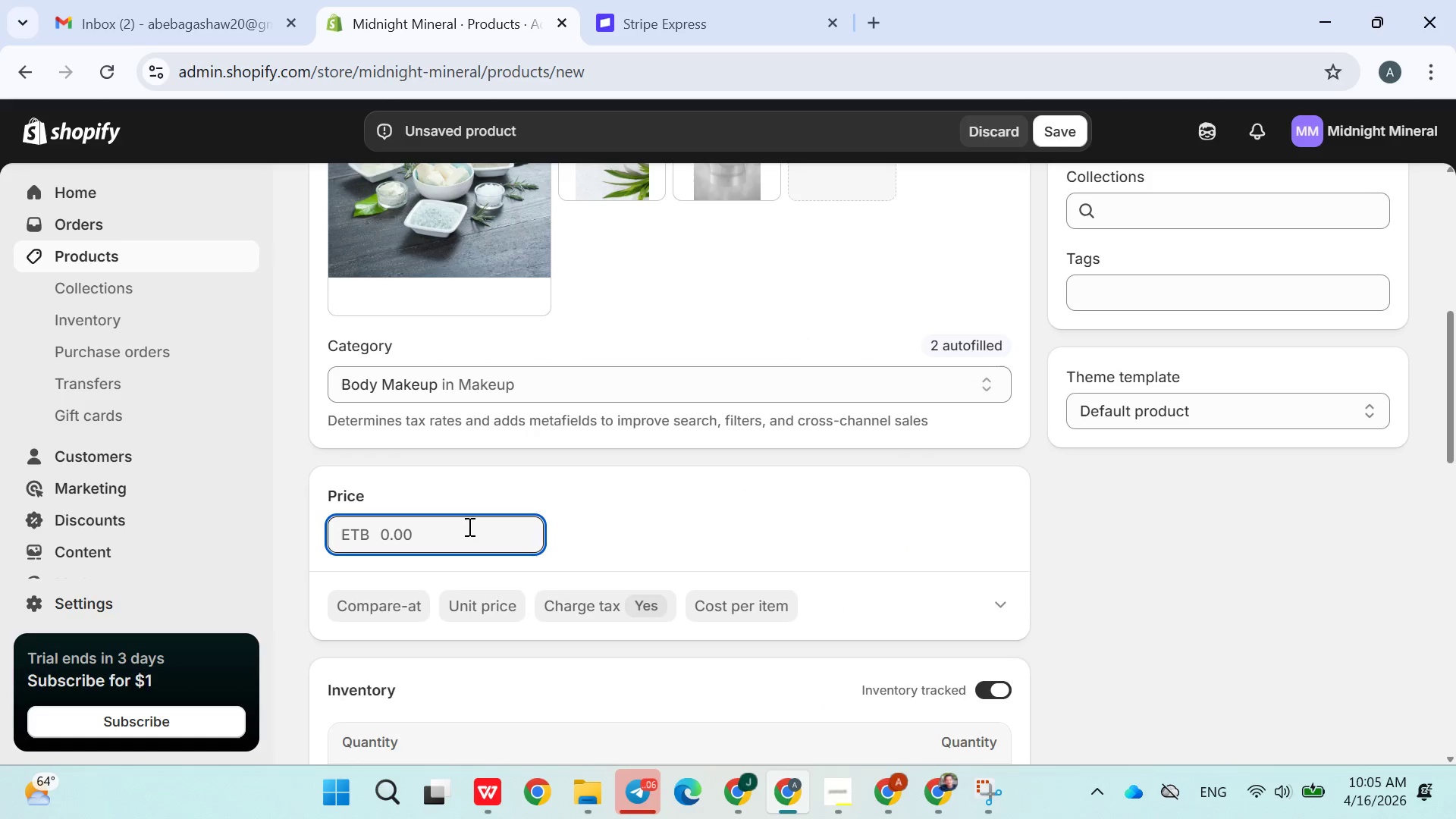 
type(348)
key(Backspace)
key(Backspace)
type(800)
 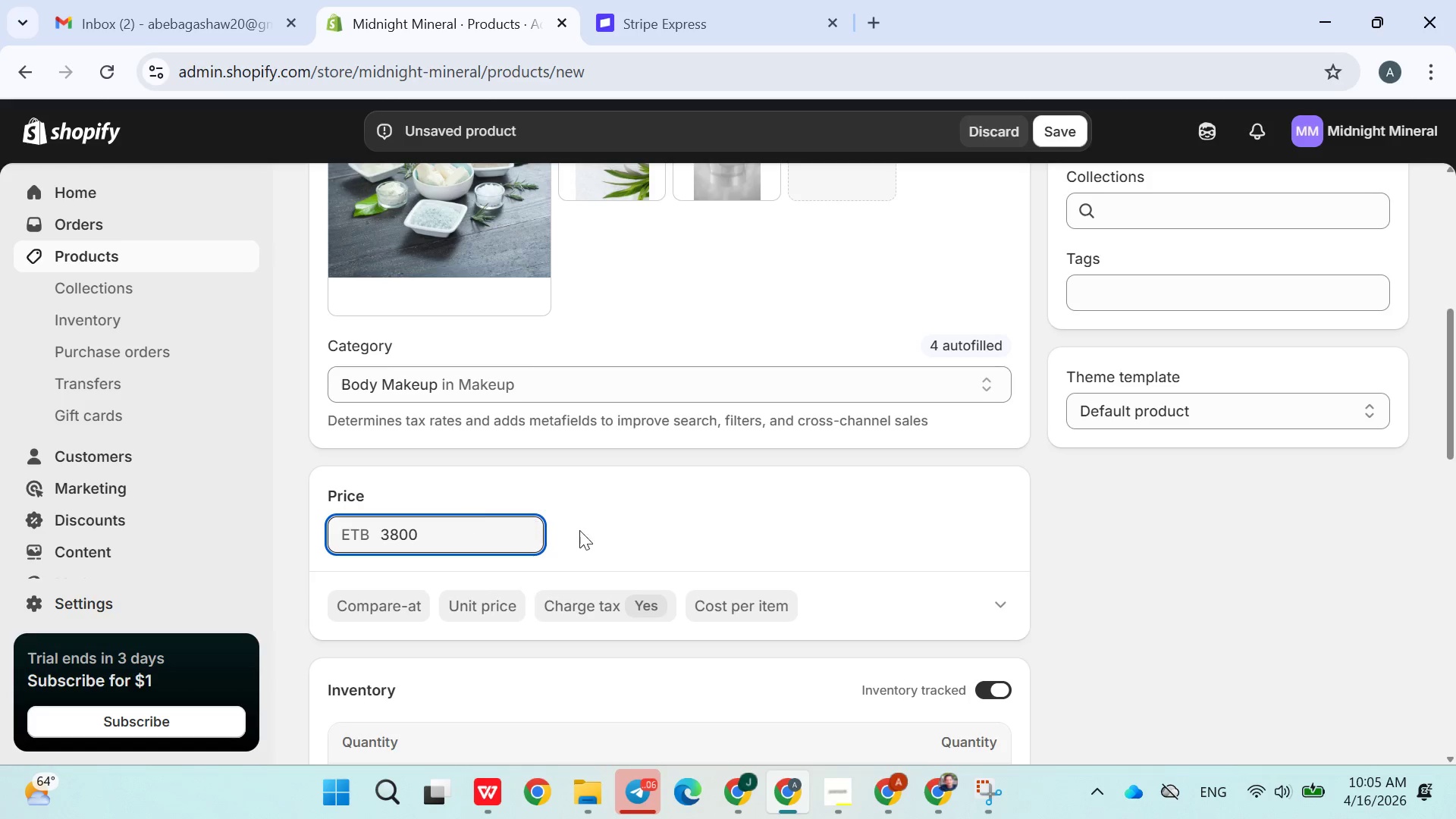 
left_click([586, 532])
 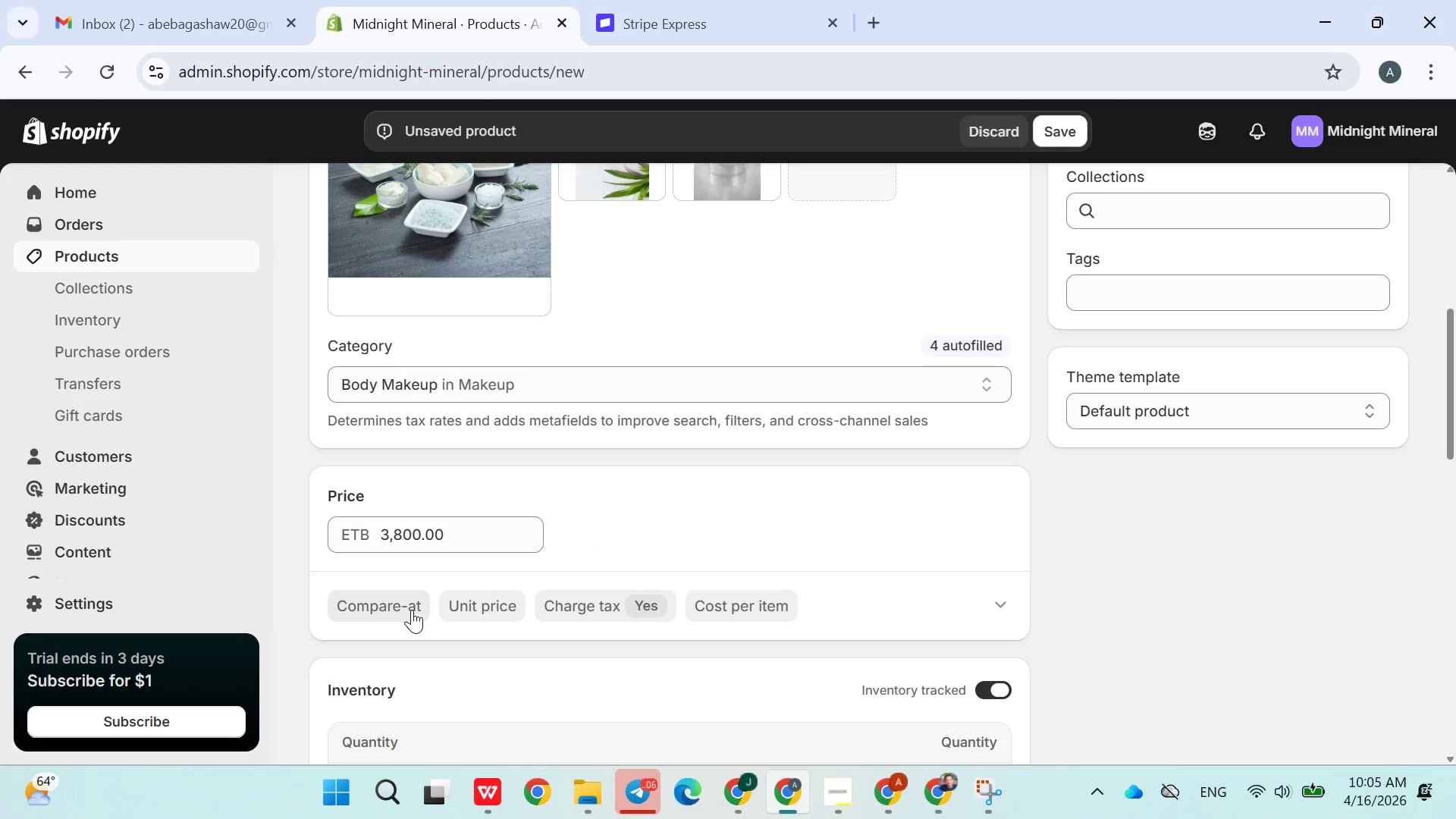 
left_click([408, 610])
 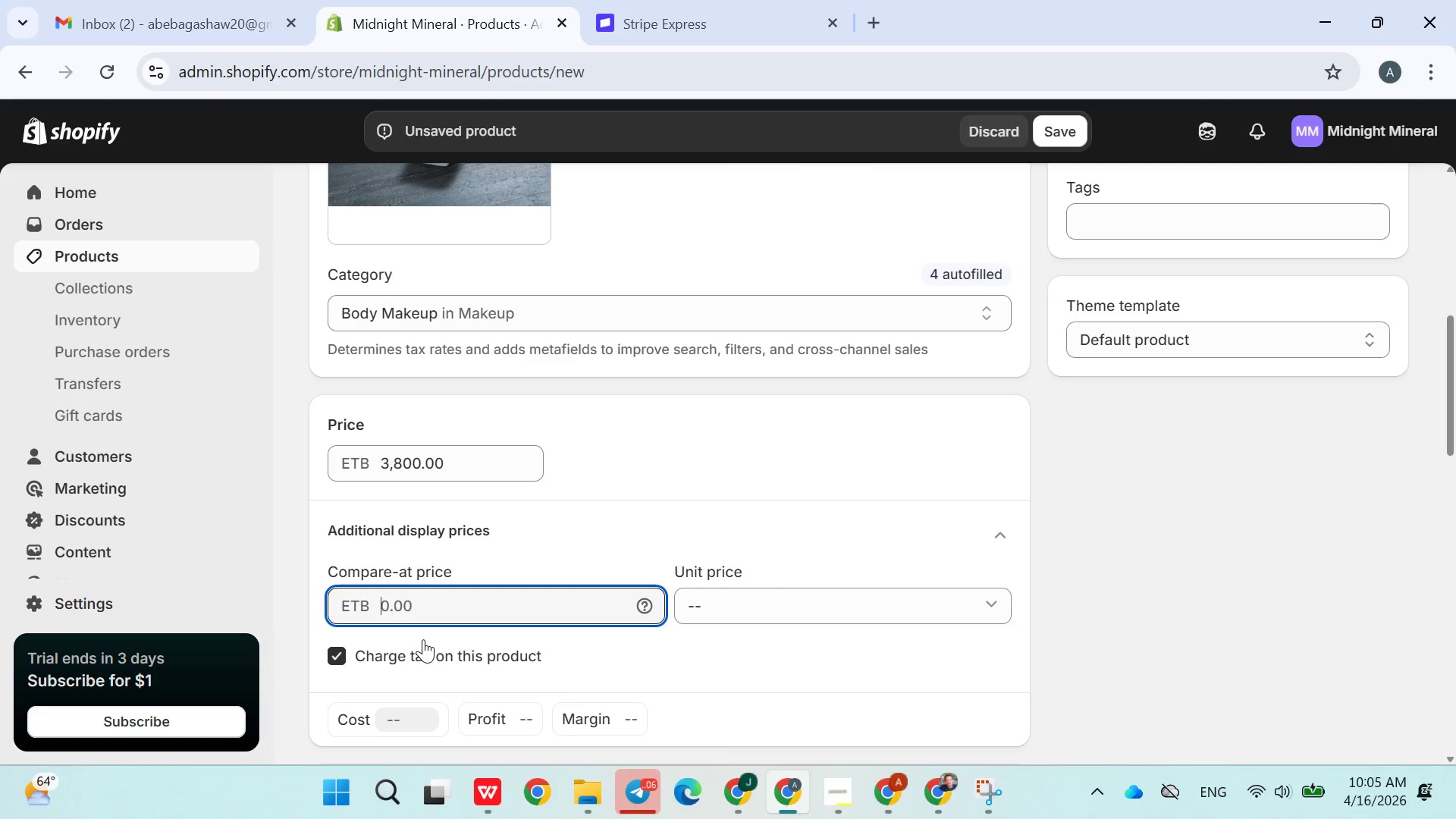 
type(4300)
 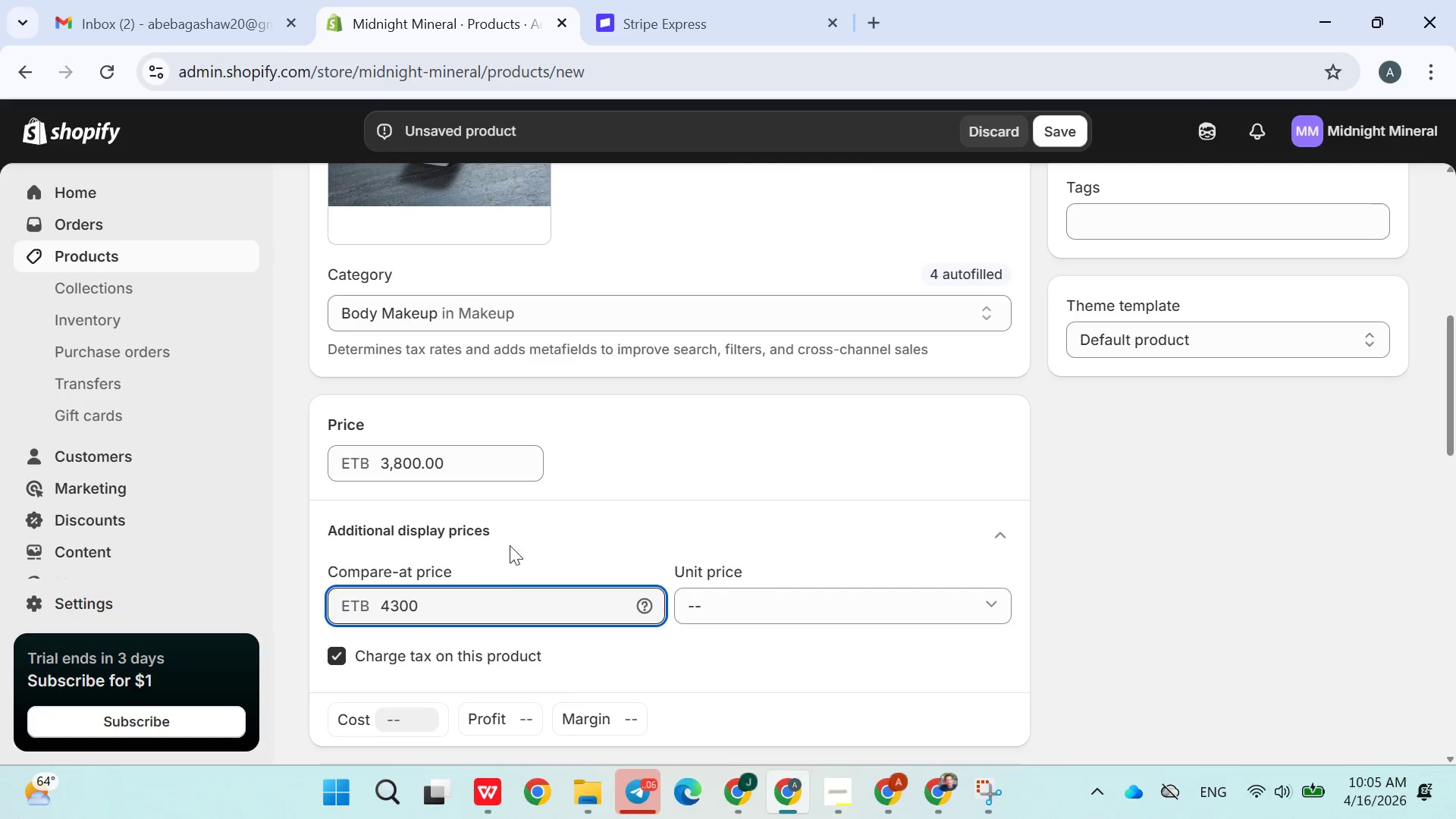 
left_click([526, 534])
 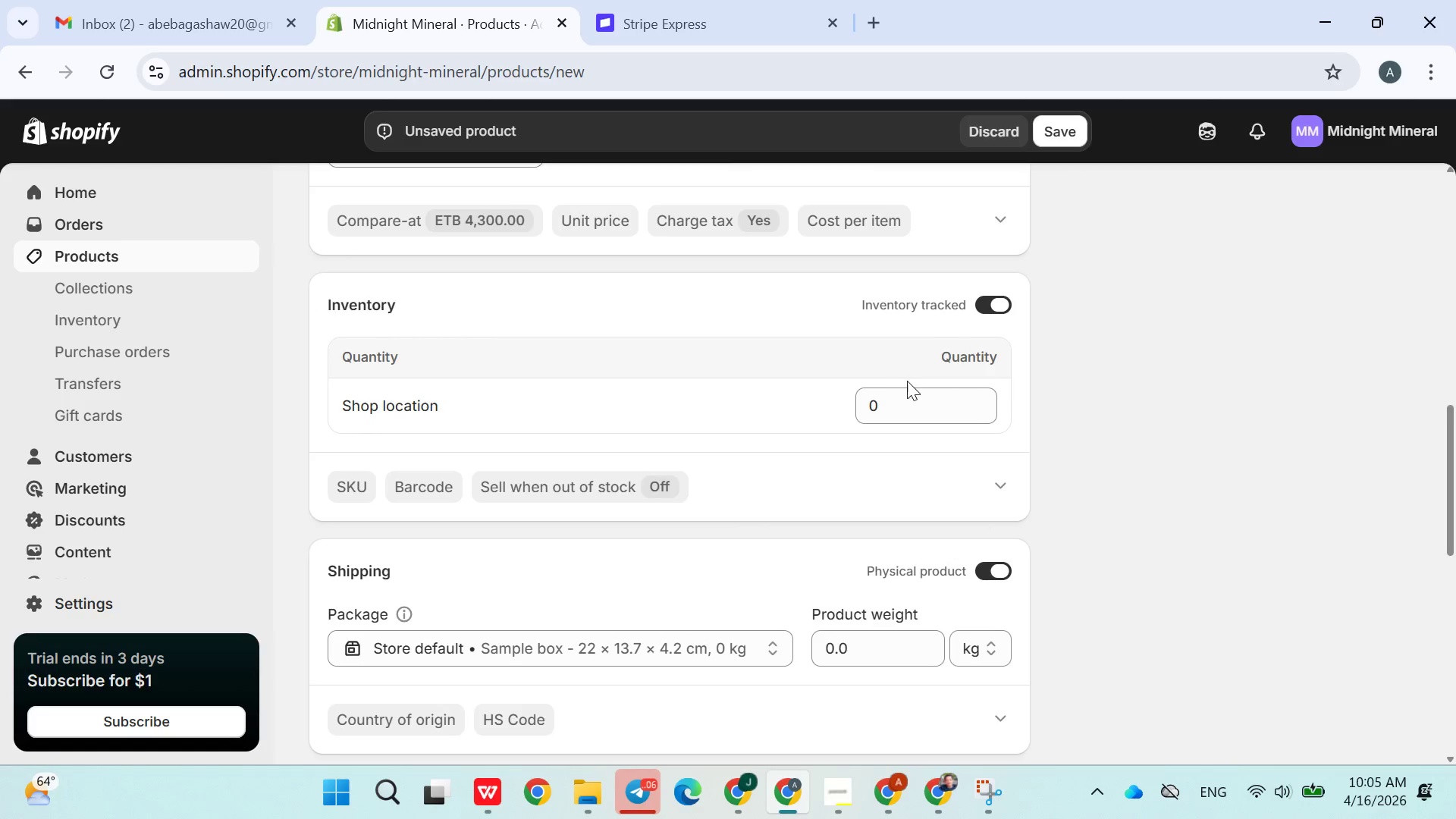 
left_click([905, 397])
 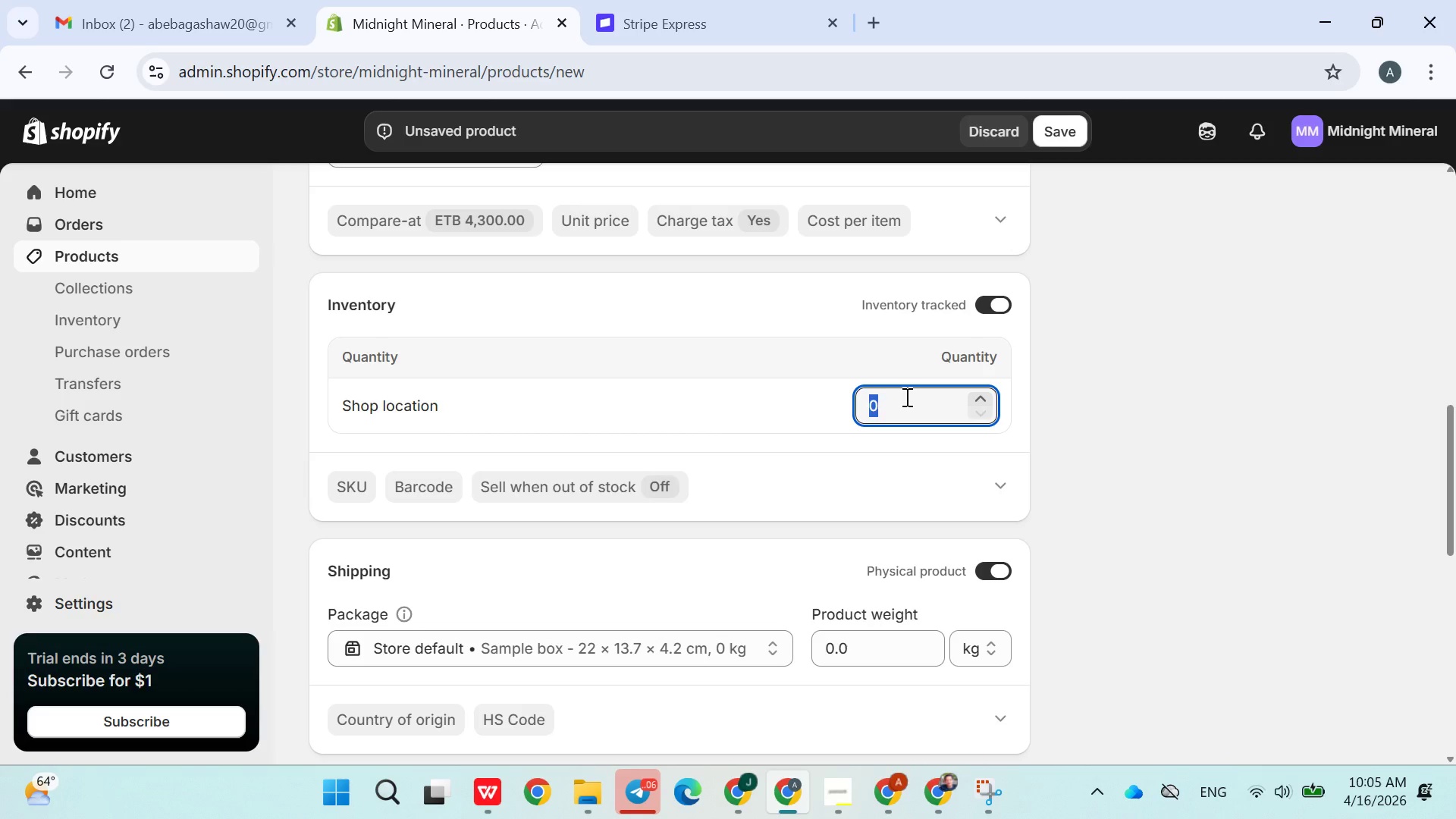 
type(2003)
key(Backspace)
key(Backspace)
key(Backspace)
key(Backspace)
key(Backspace)
type(32)
key(Backspace)
key(Backspace)
type(2300)
 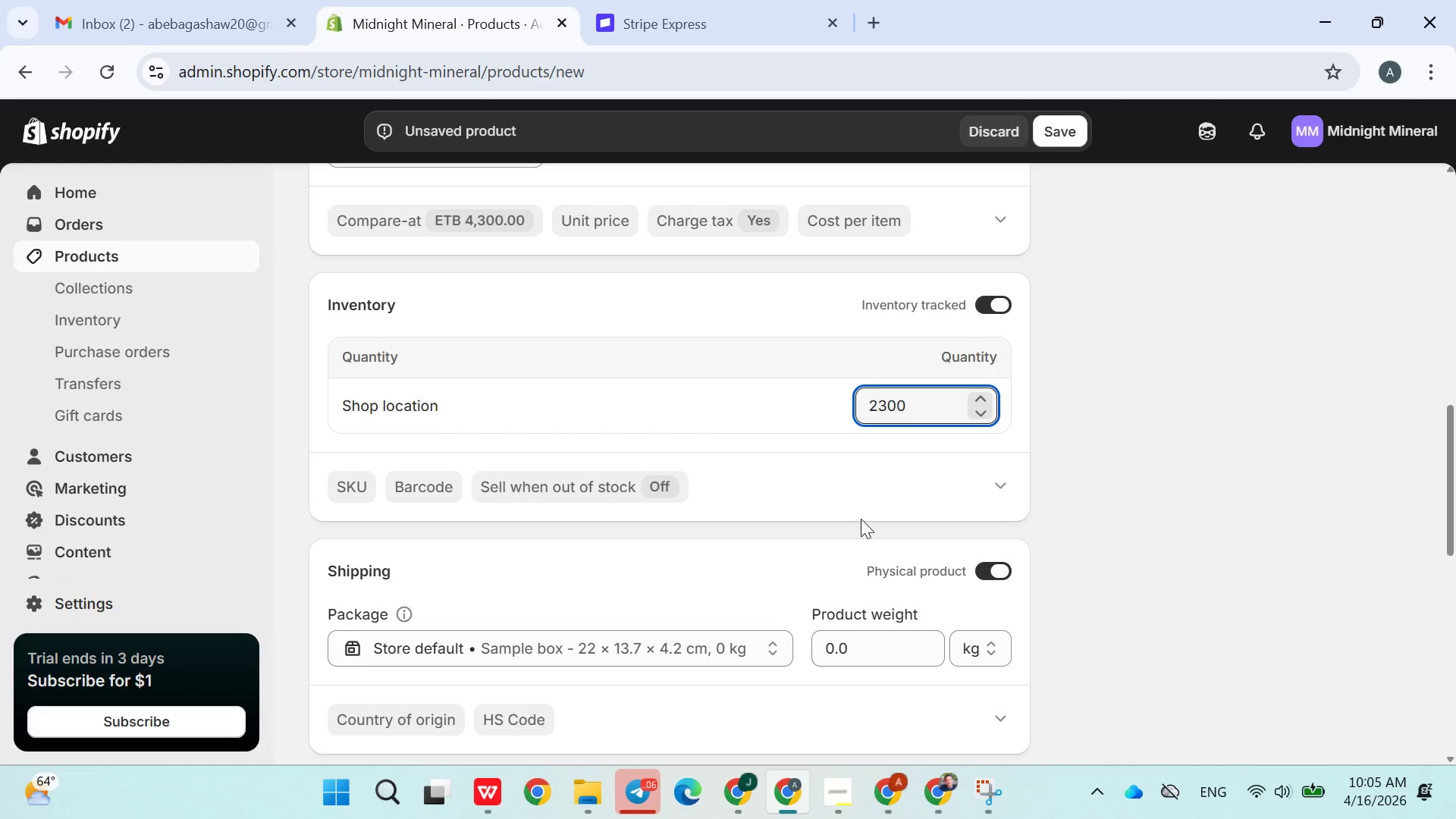 
left_click([859, 519])
 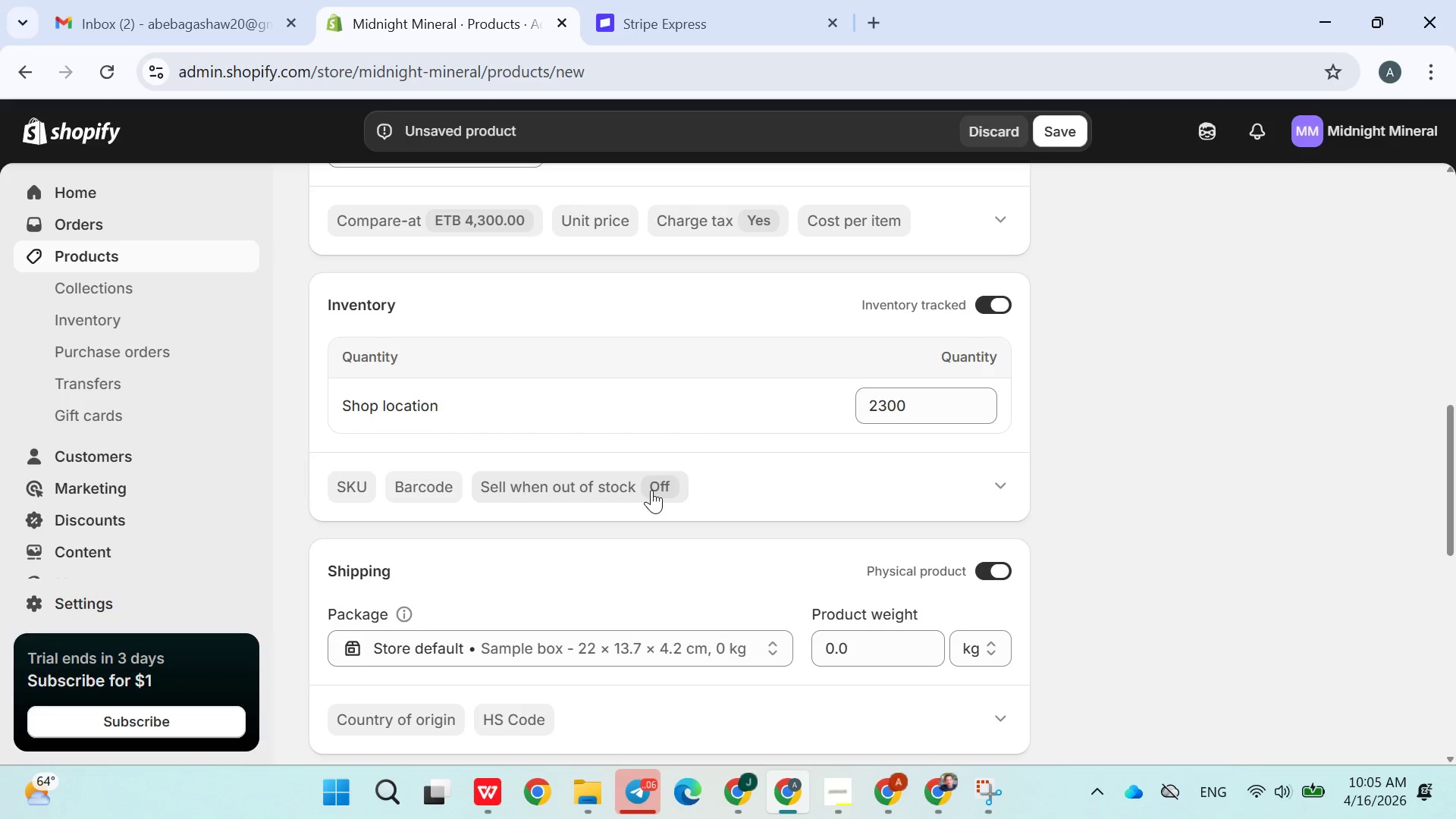 
left_click([651, 490])
 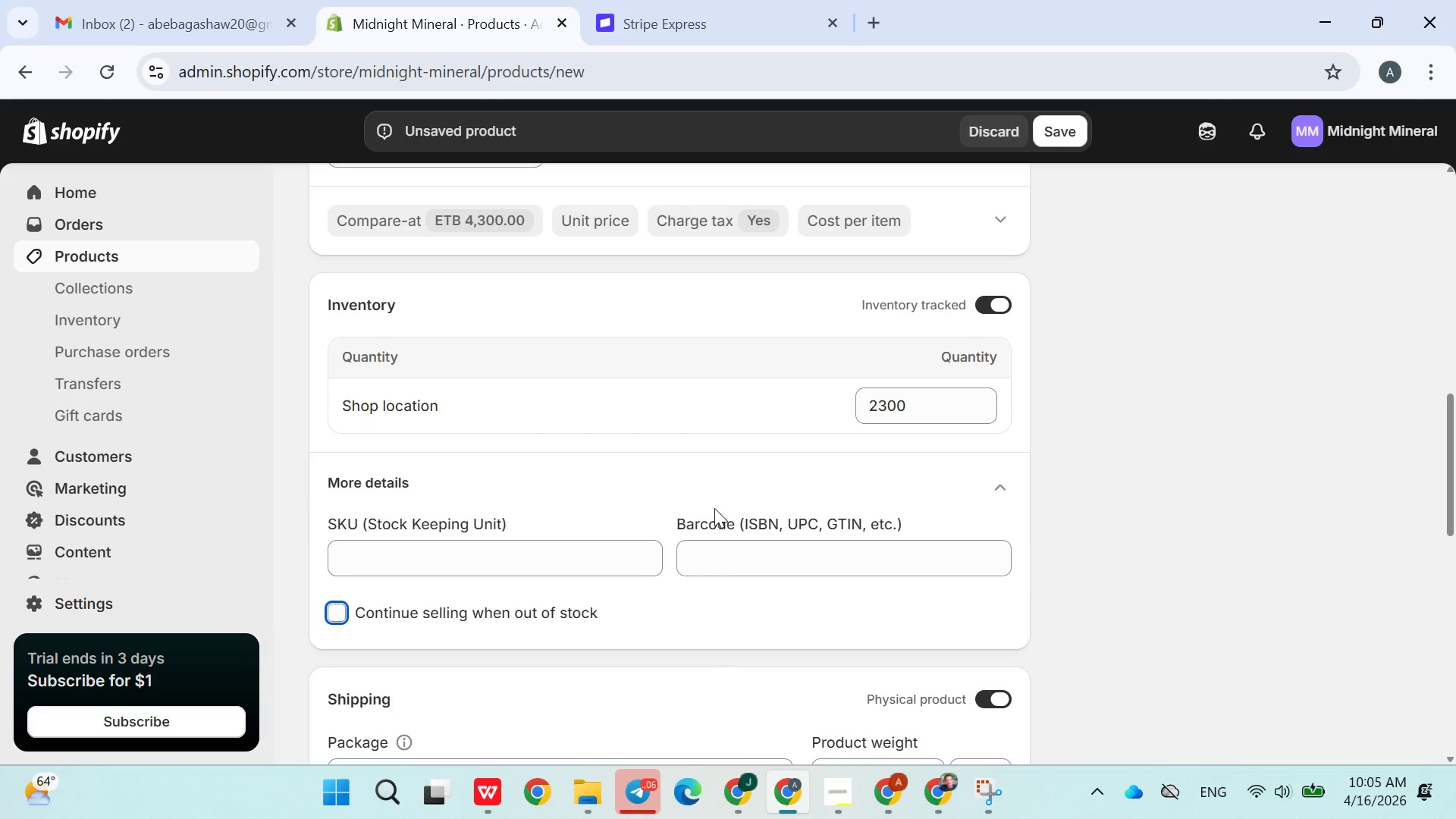 
left_click([664, 457])
 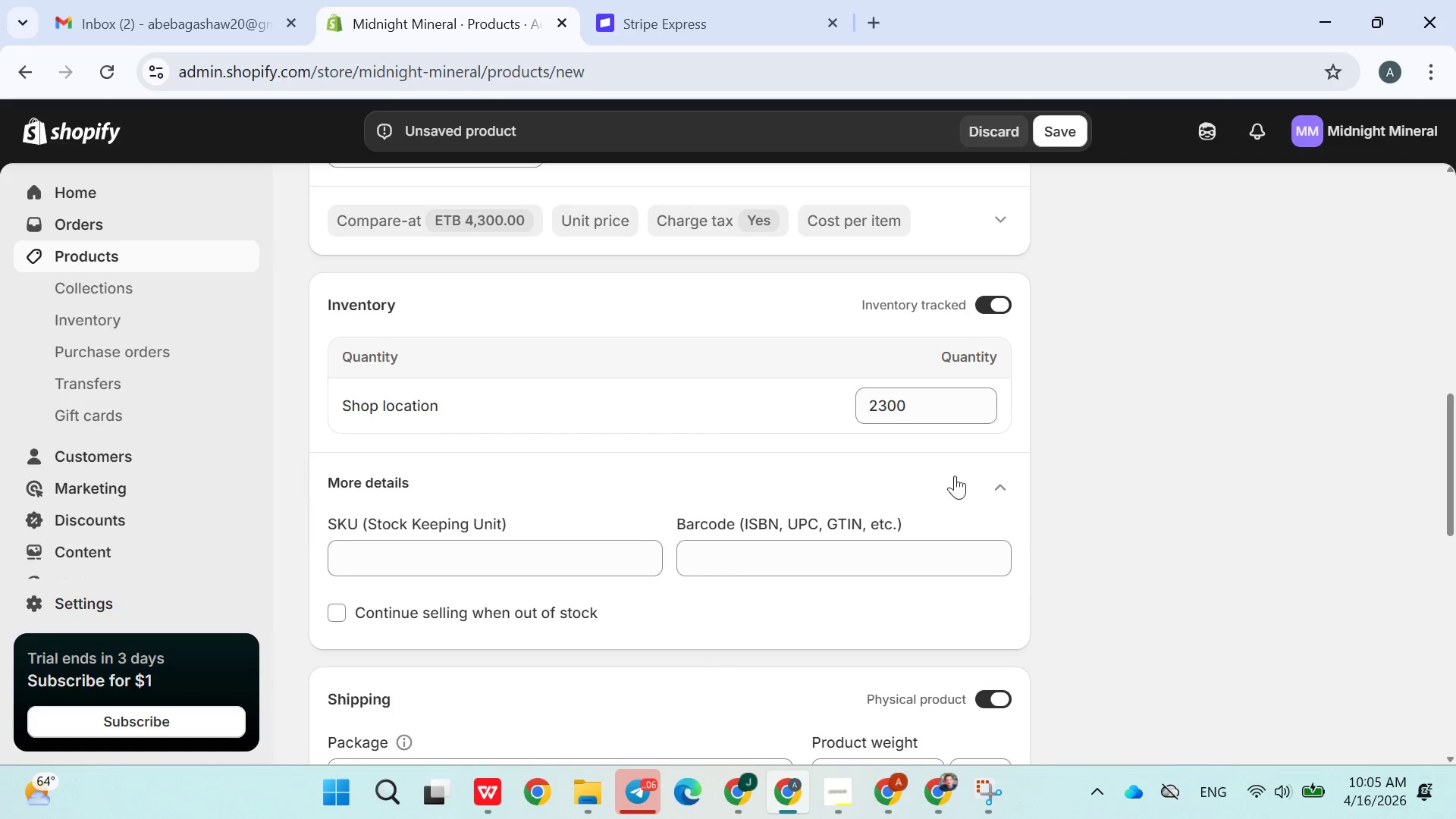 
left_click([981, 475])
 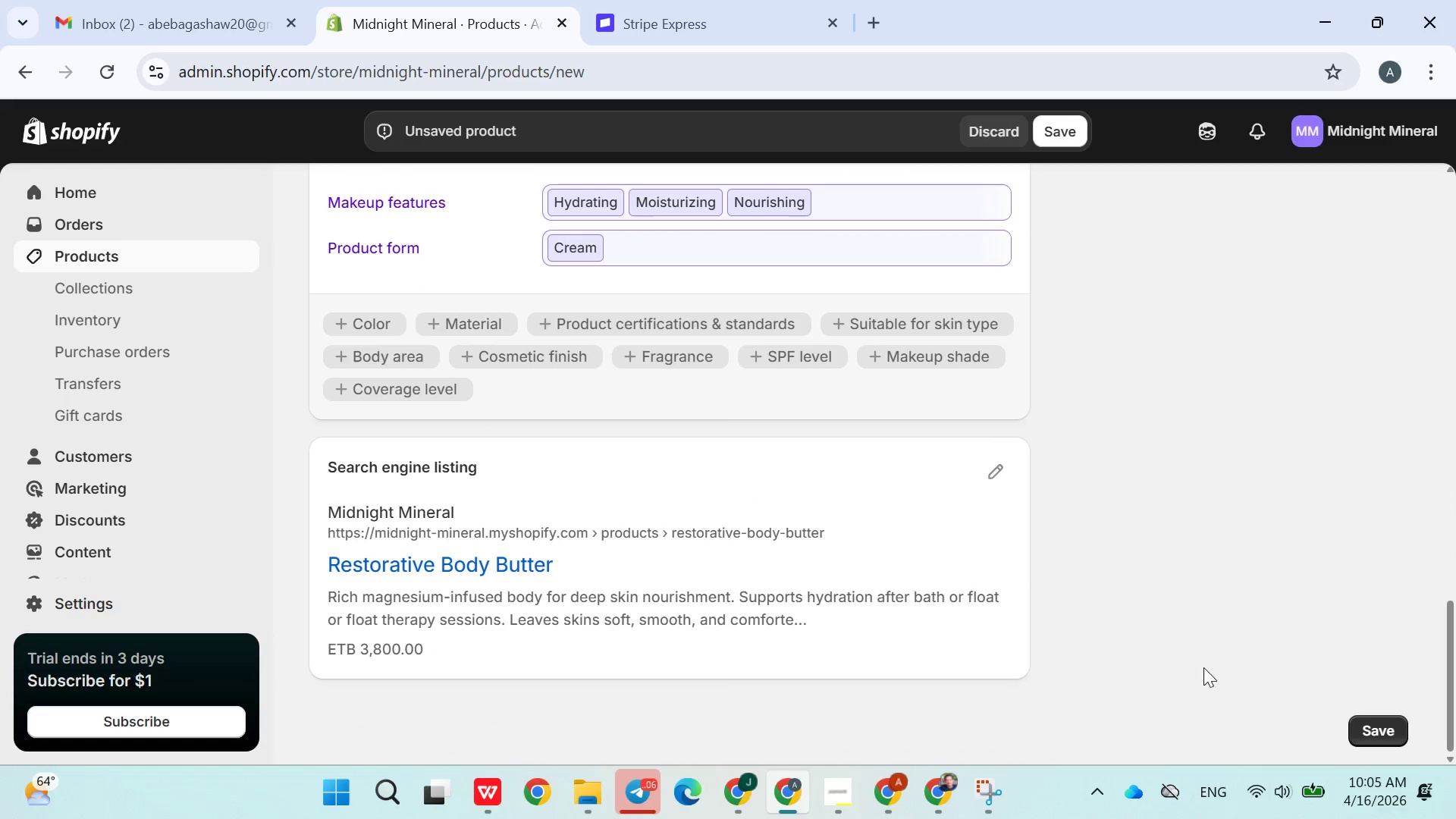 
left_click([1371, 726])
 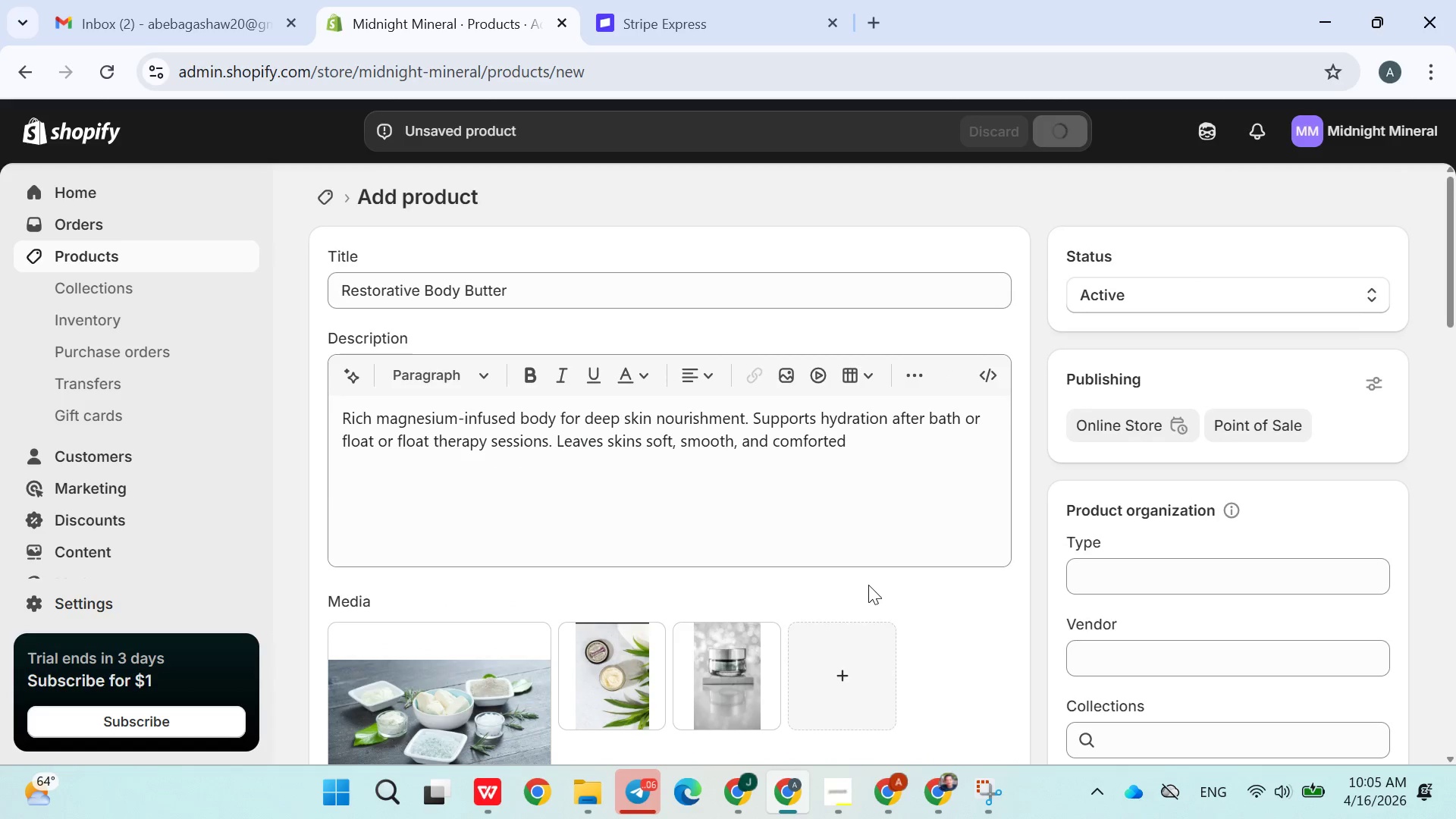 
wait(8.27)
 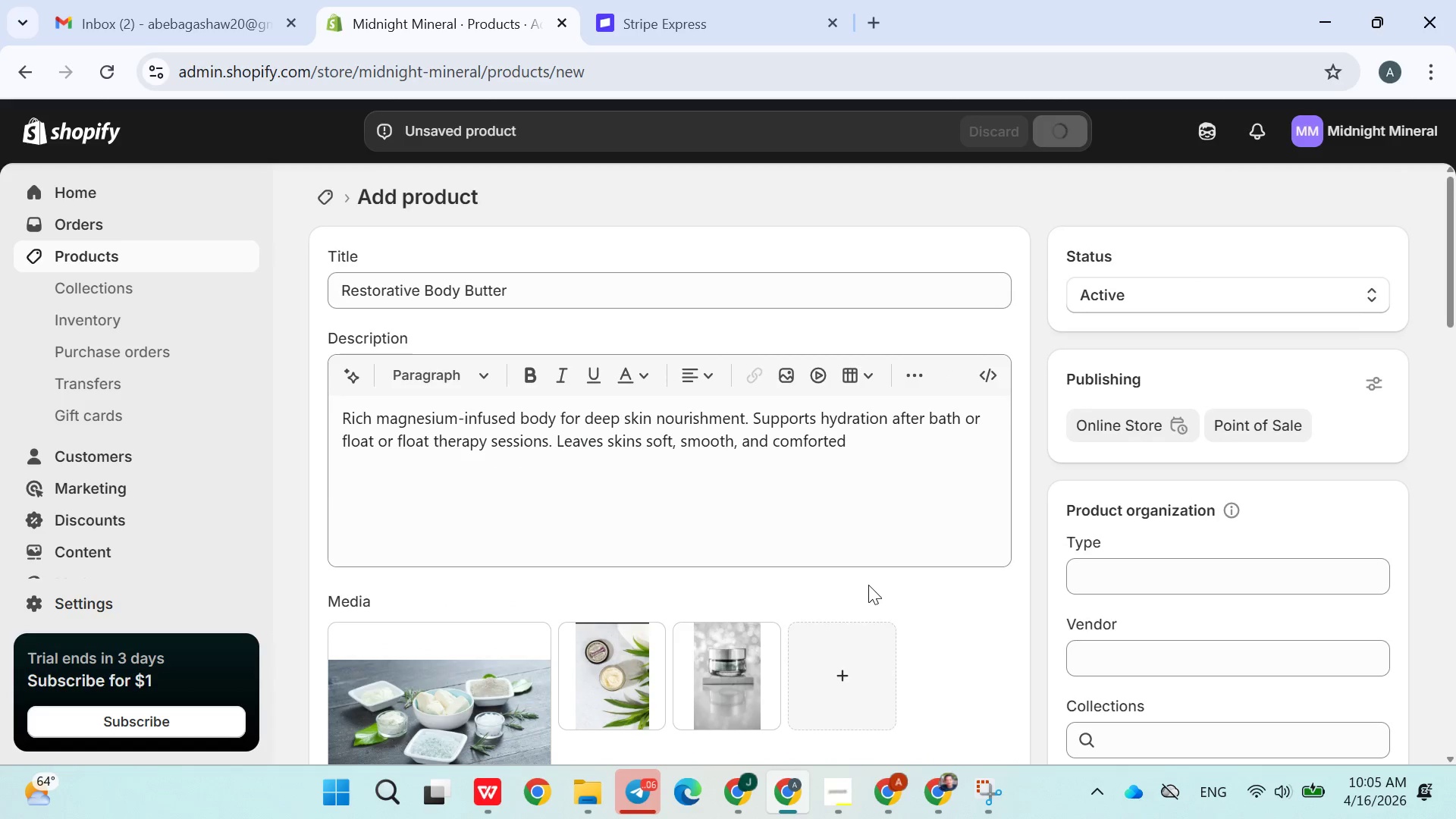 
left_click([85, 253])
 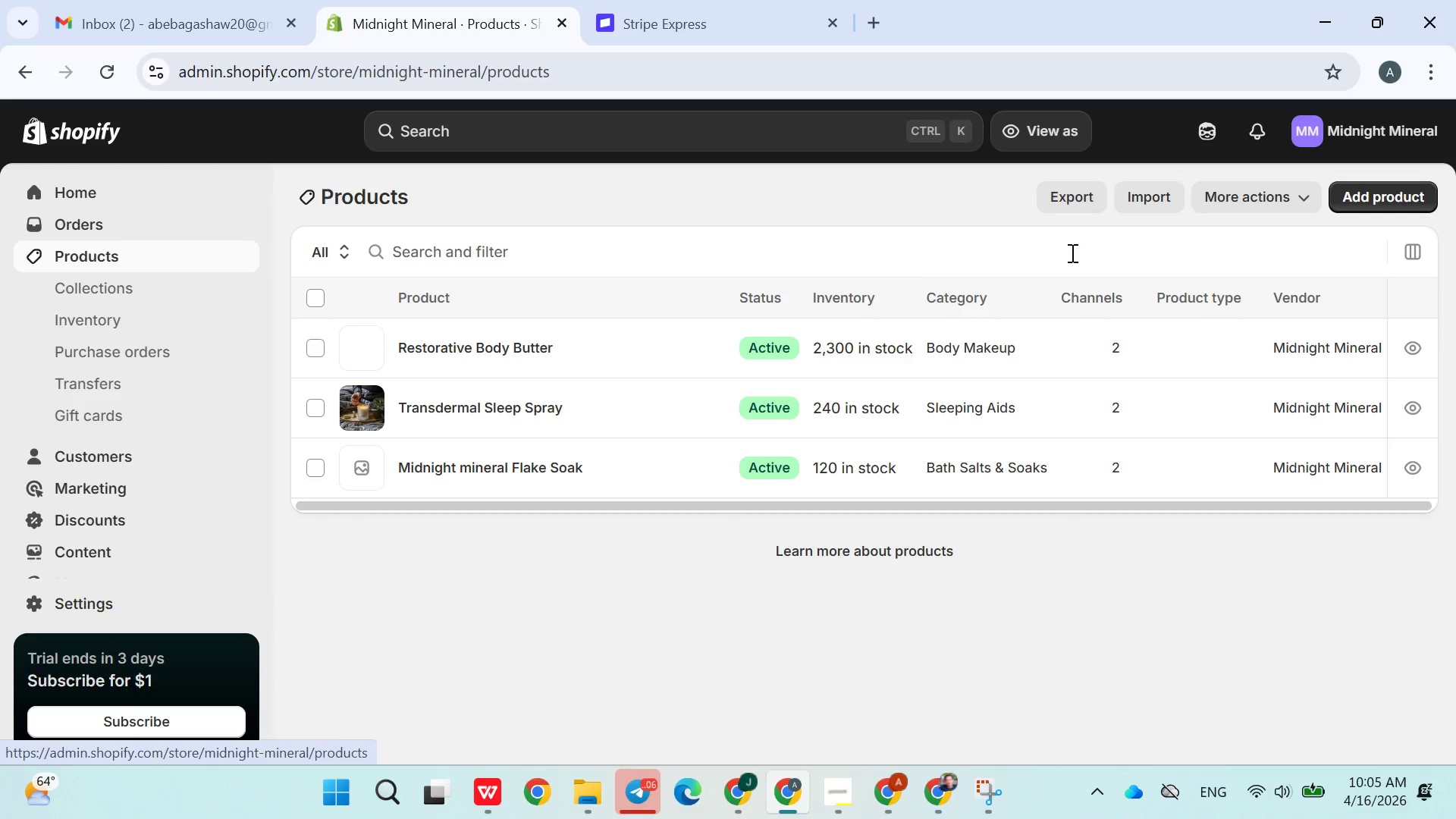 
left_click([1357, 201])
 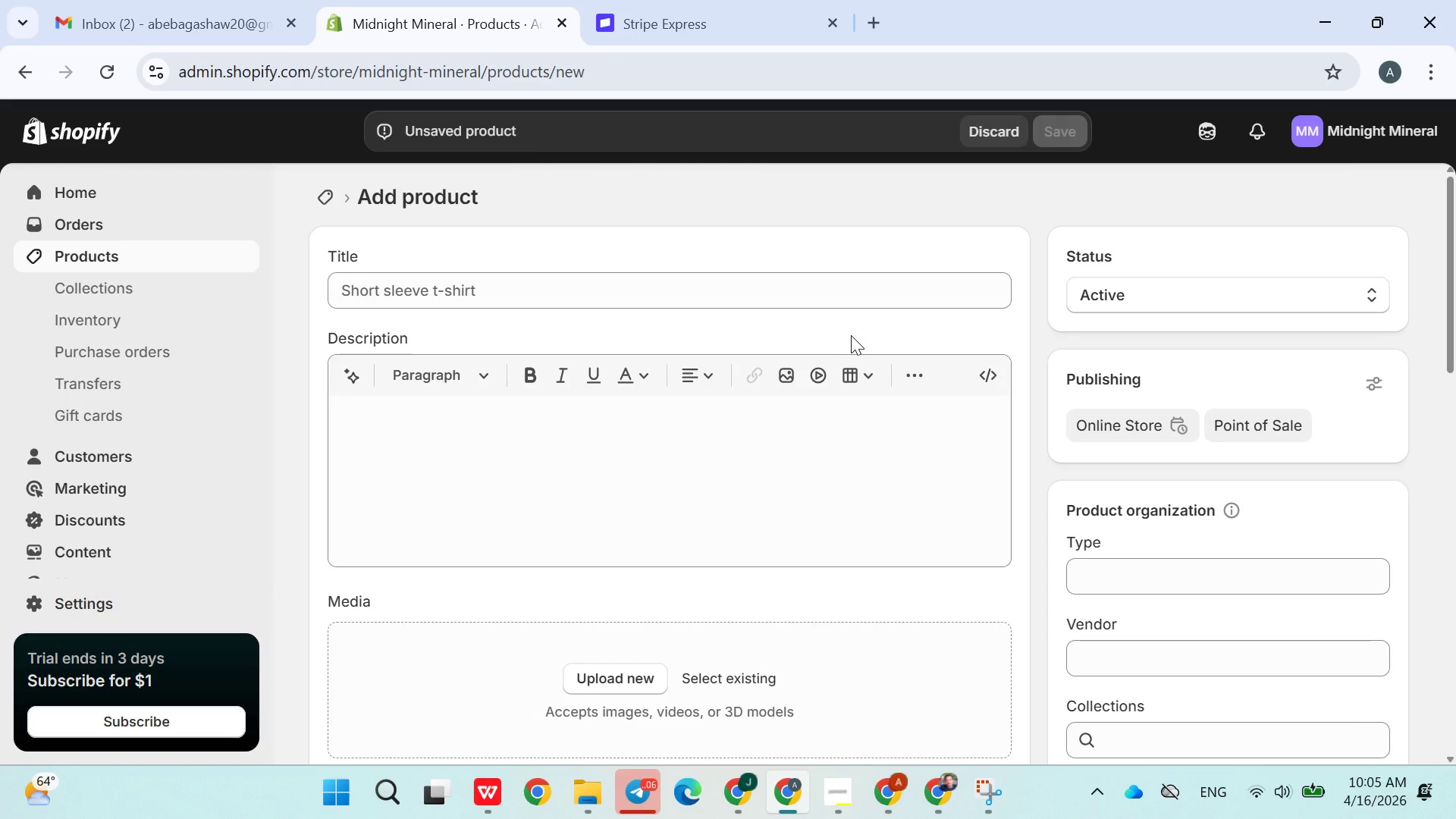 
left_click([557, 286])
 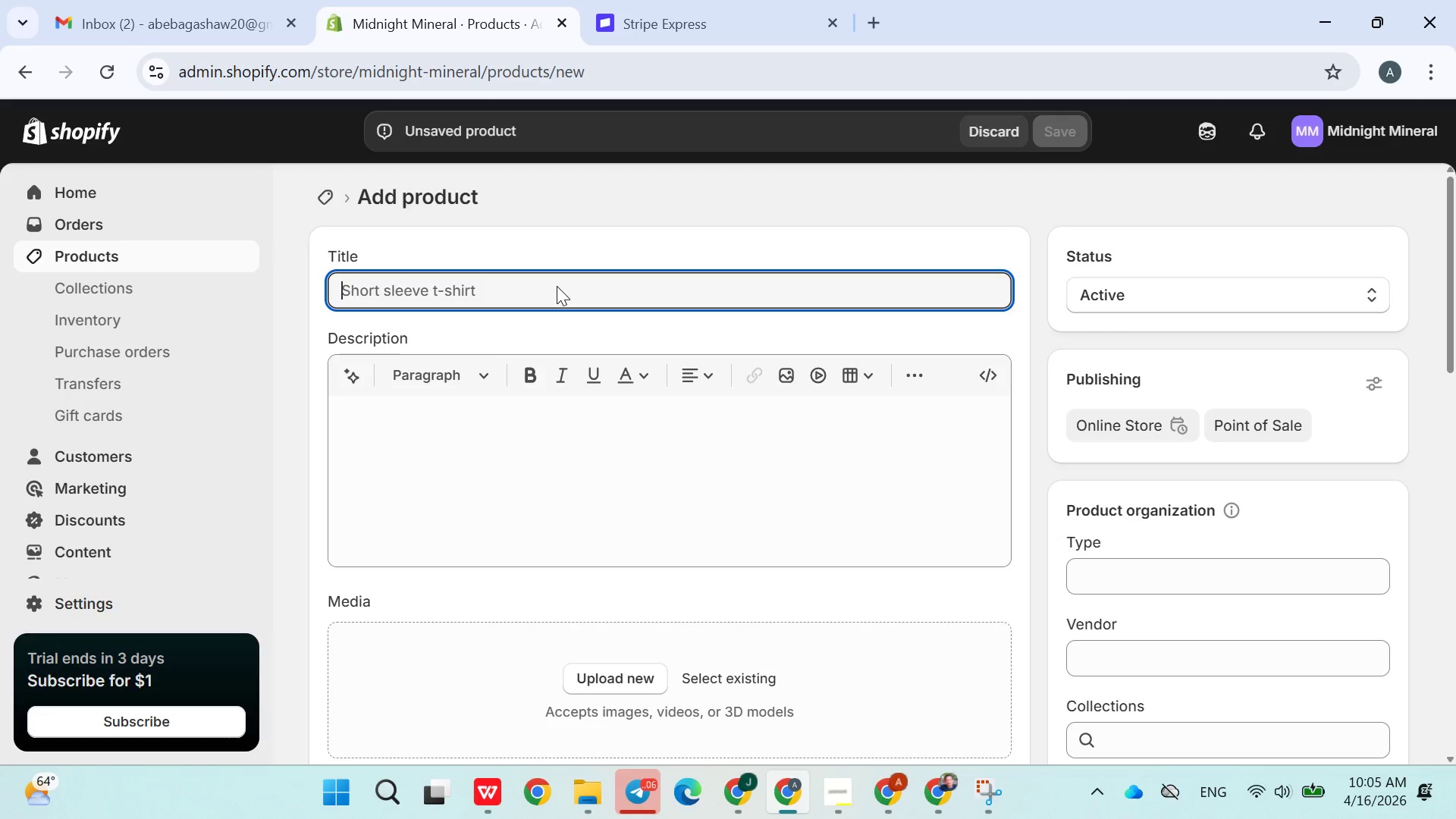 
type(Eveb)
key(Backspace)
type(ning Minera)
 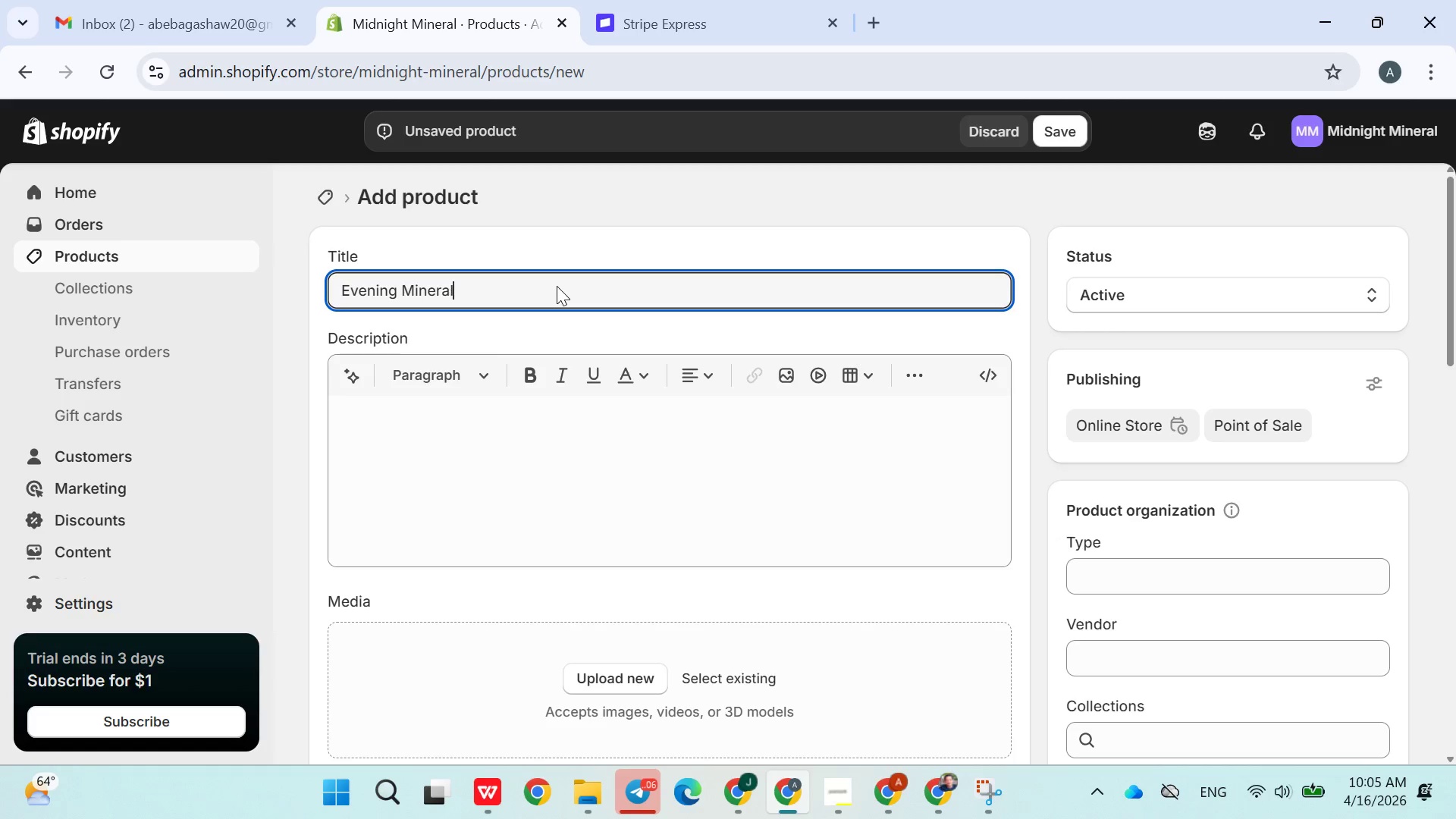 
left_click([557, 286])
 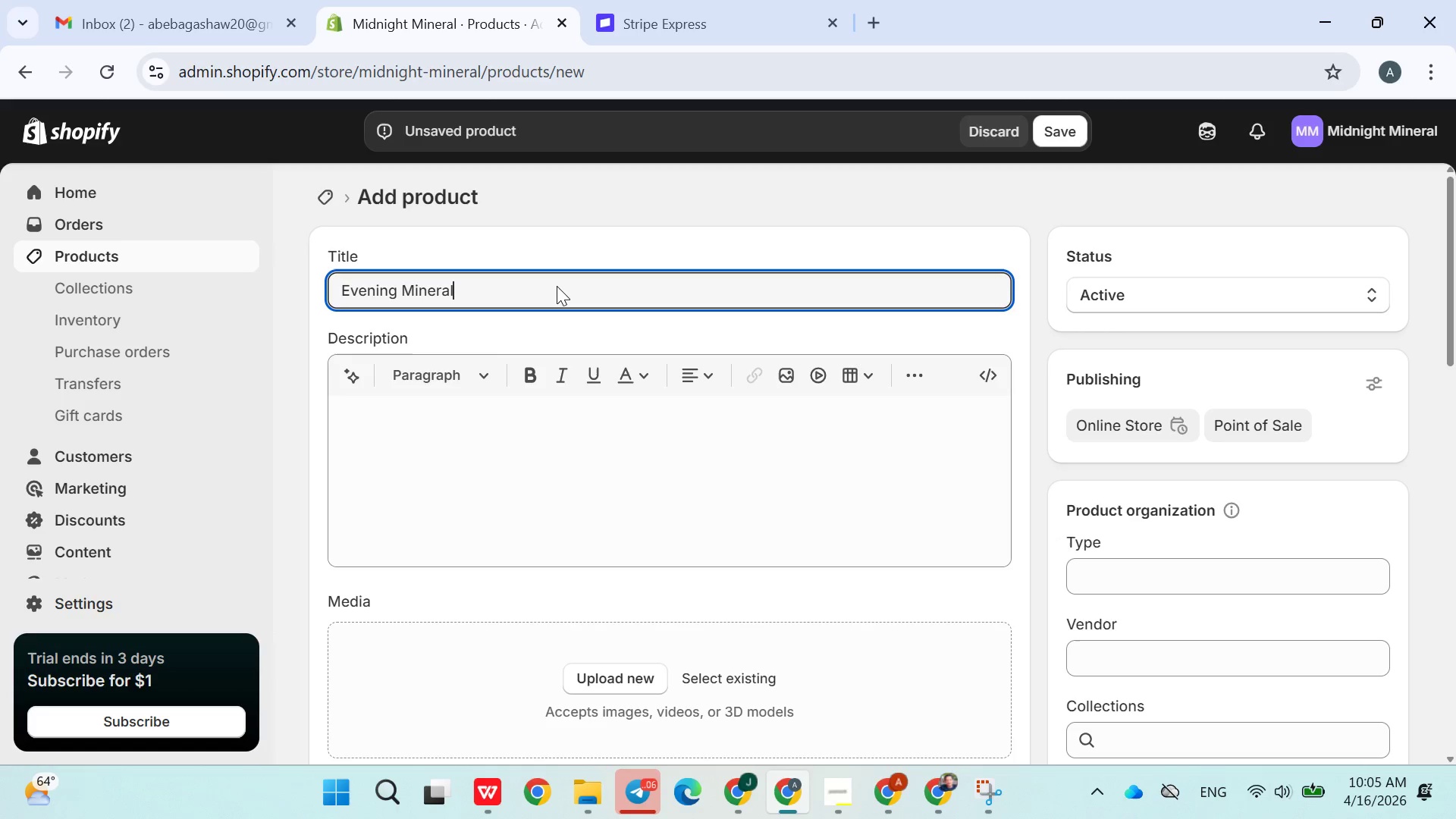 
type(l foot Soak)
 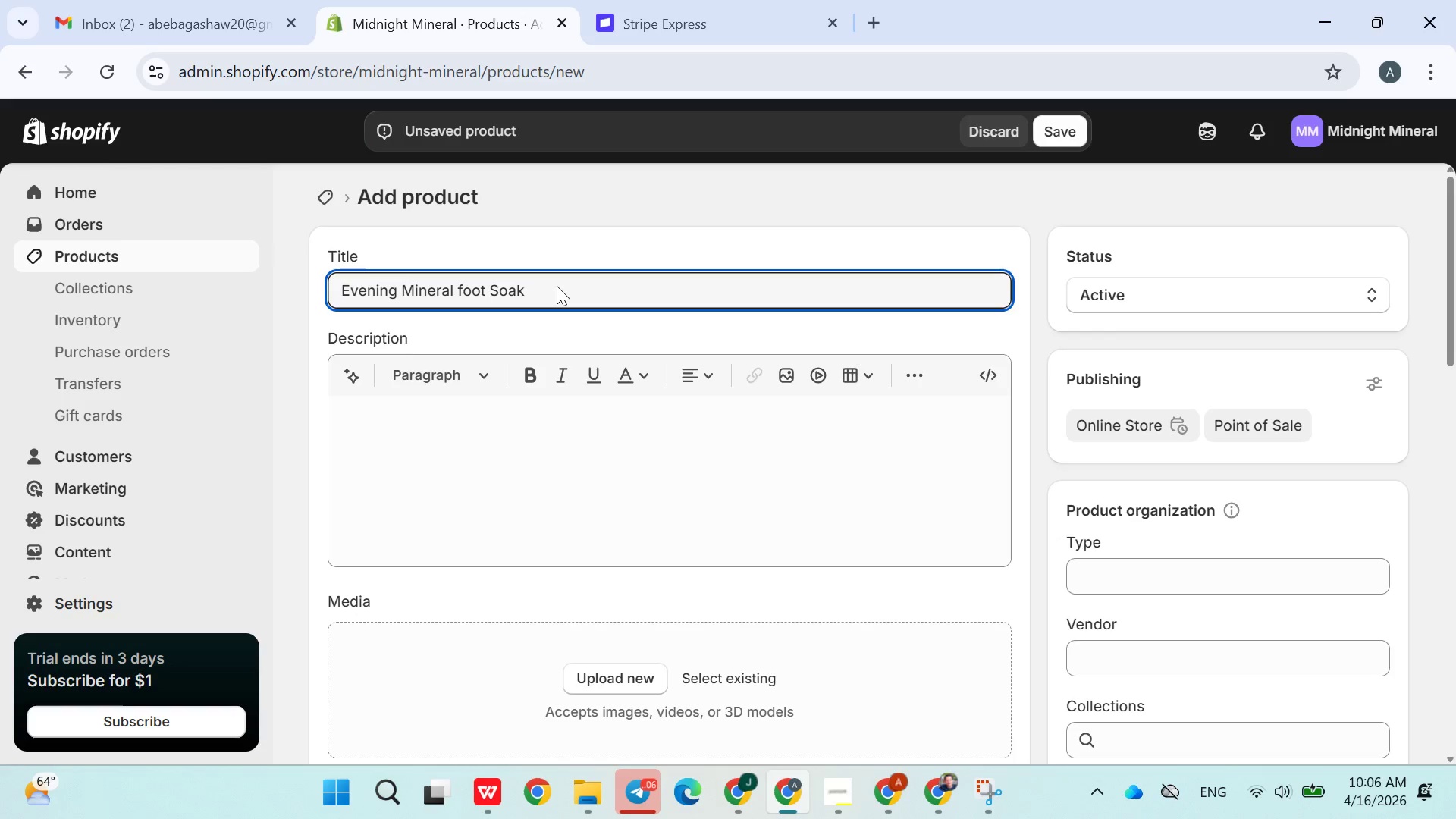 
left_click([476, 420])
 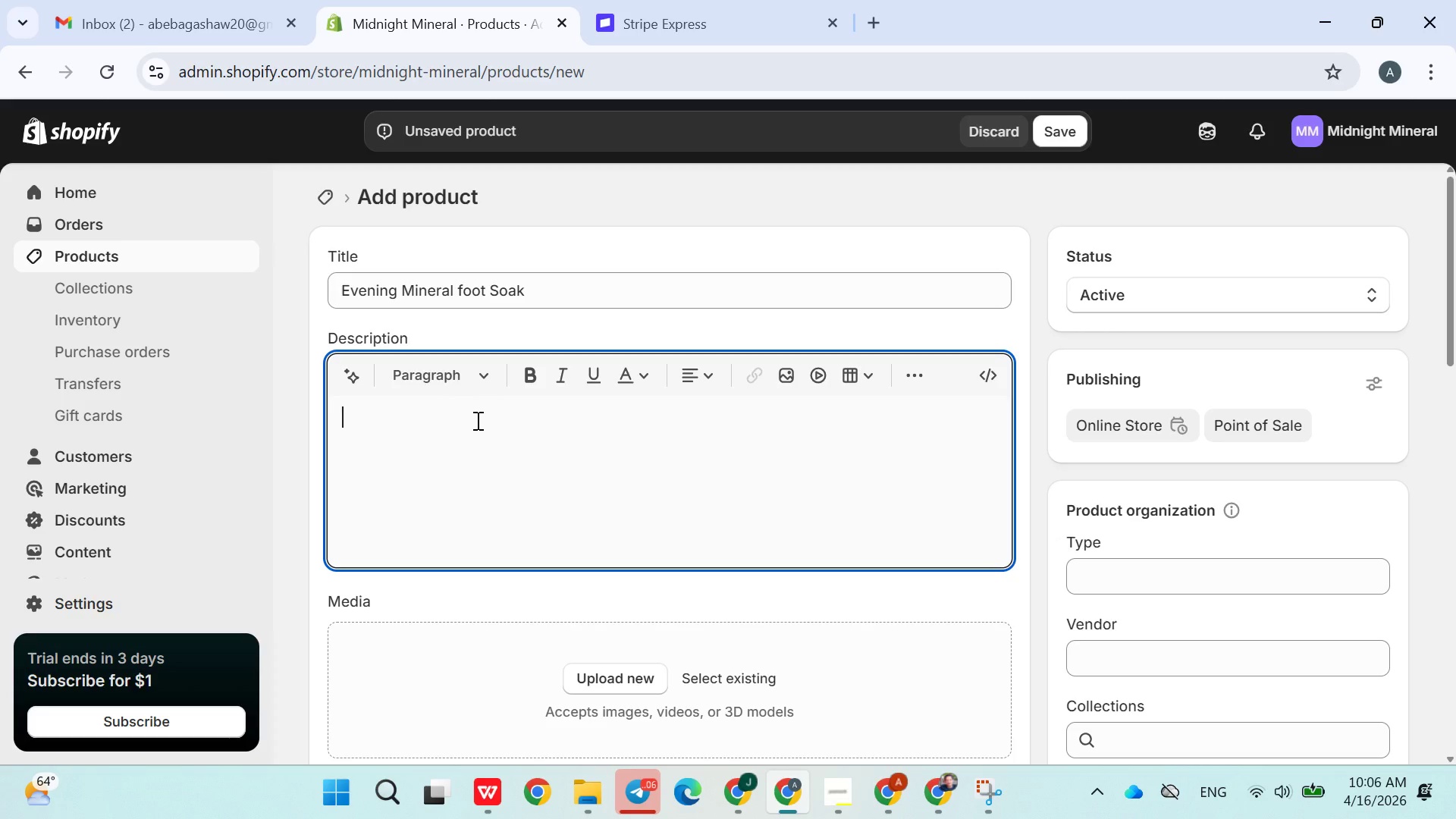 
type(GROUNding)
 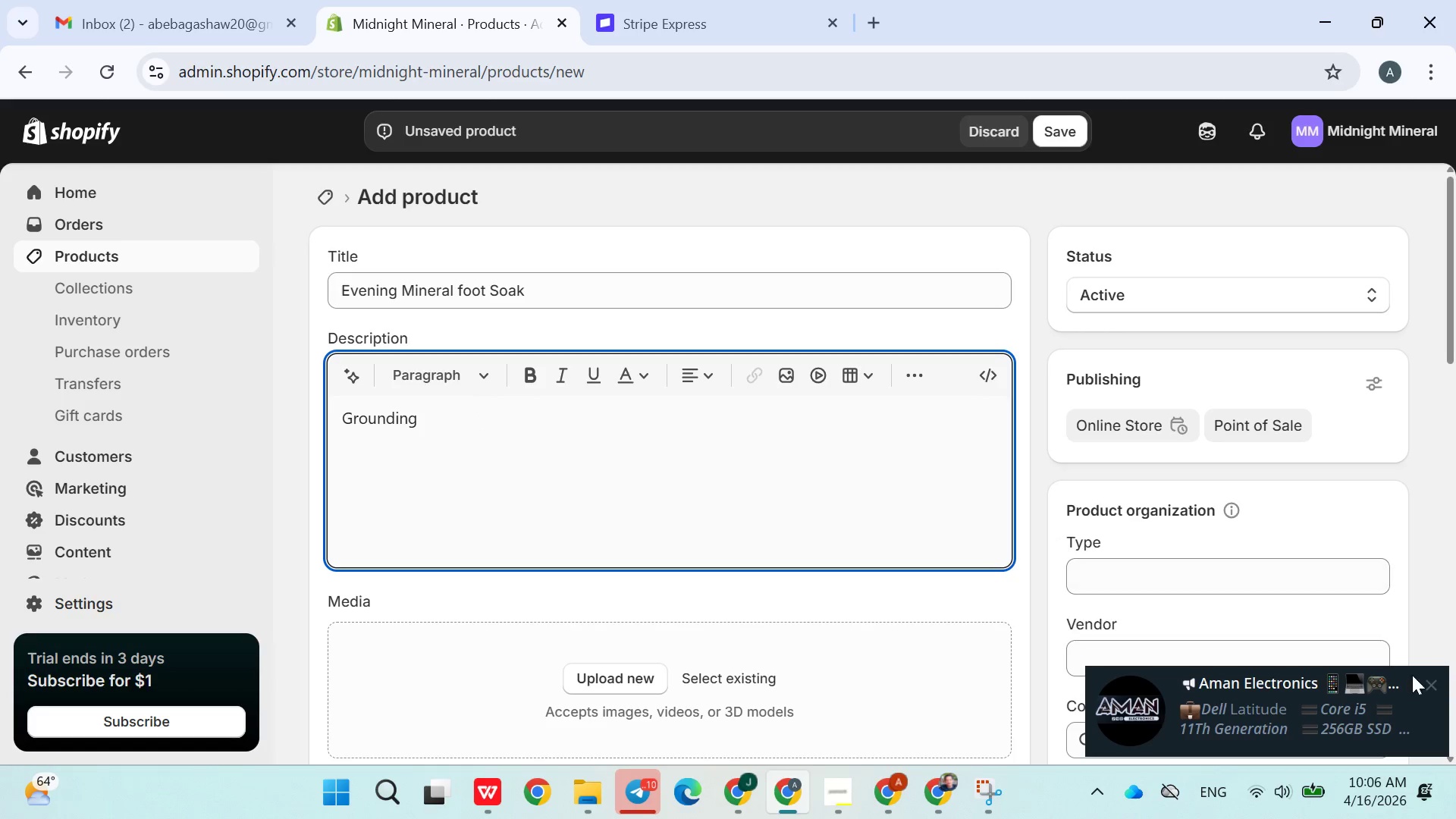 
left_click([1434, 686])
 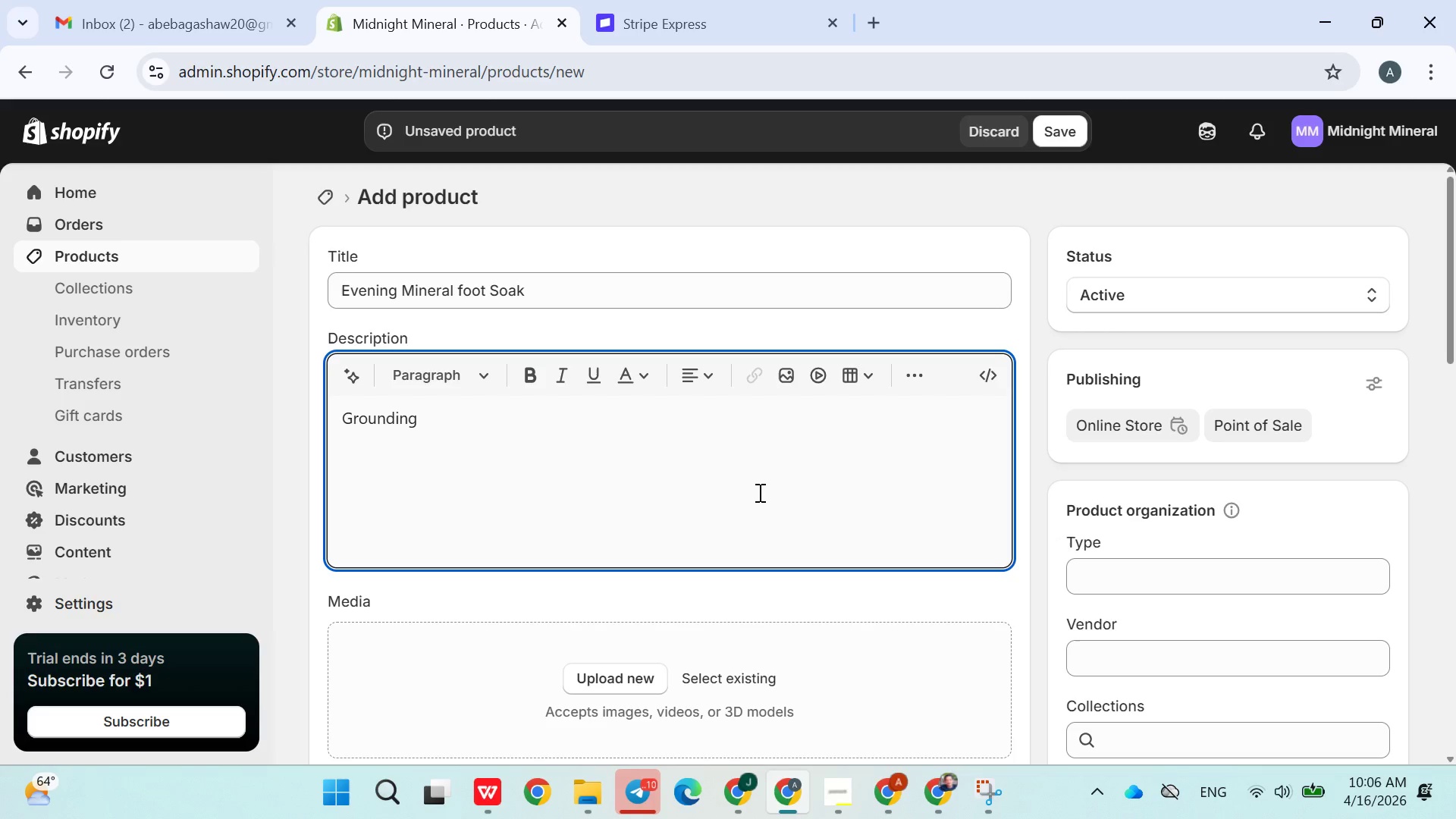 
type( magnesium foot soak for )
 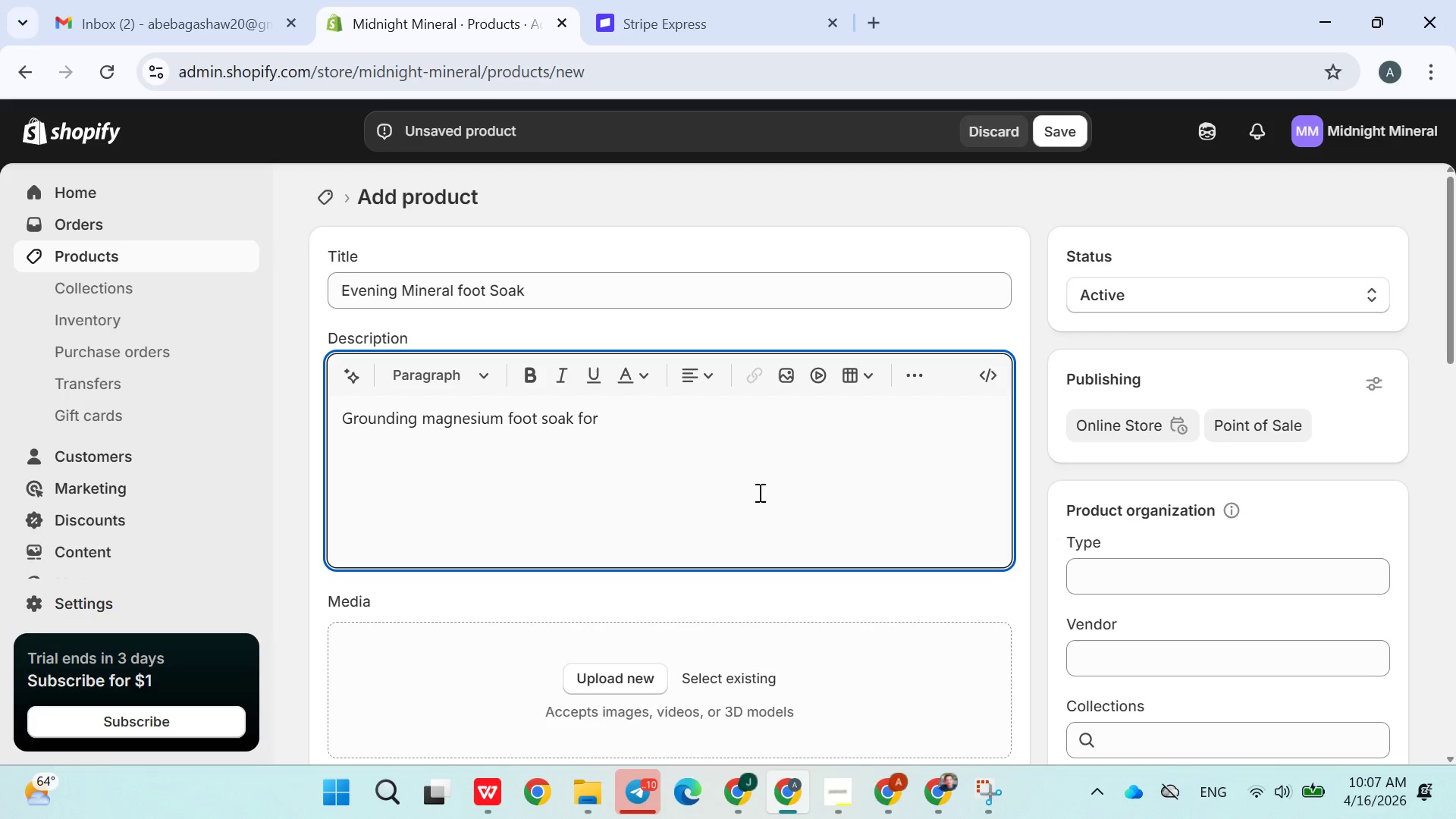 
wait(64.88)
 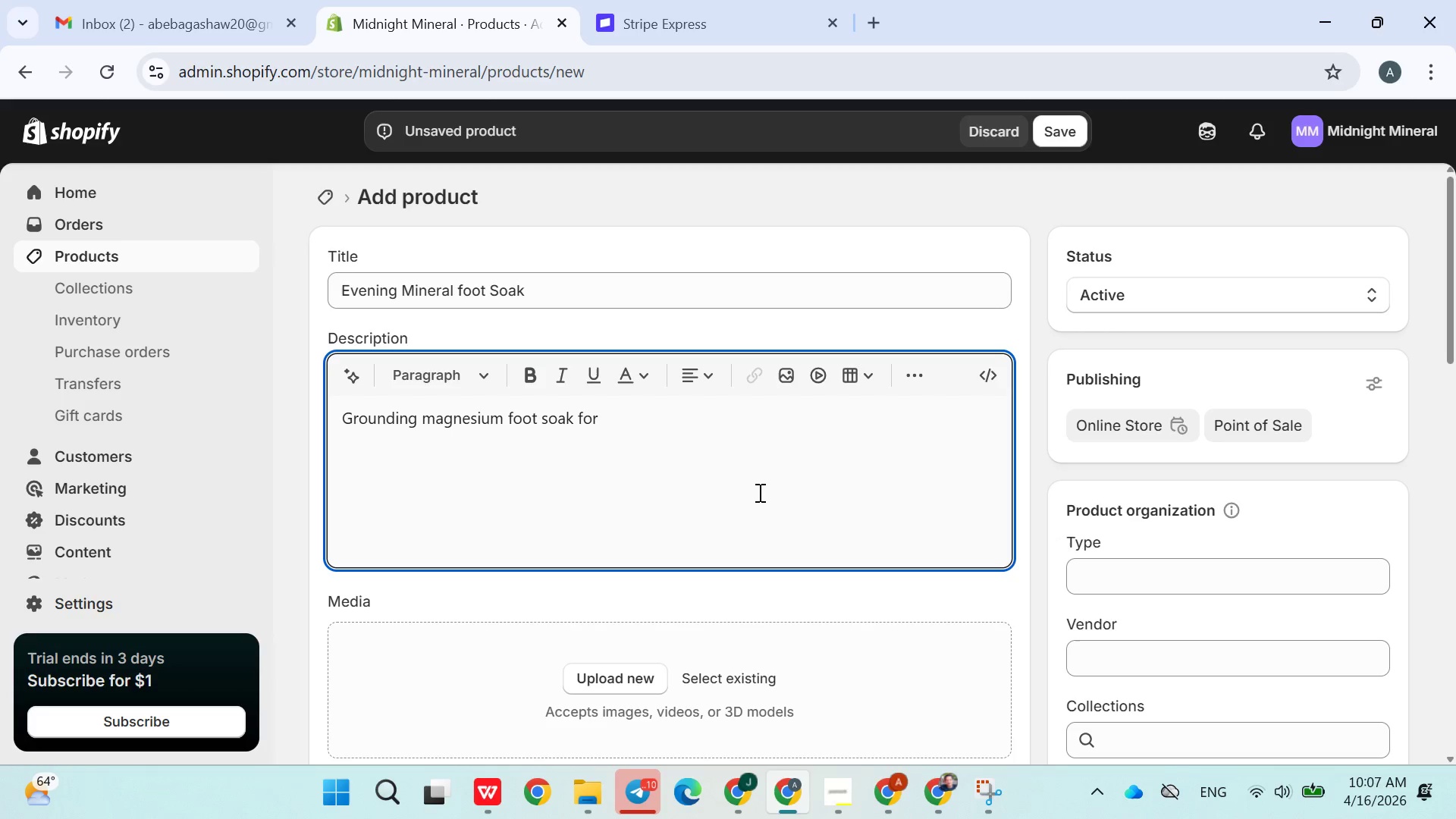 
left_click([777, 490])
 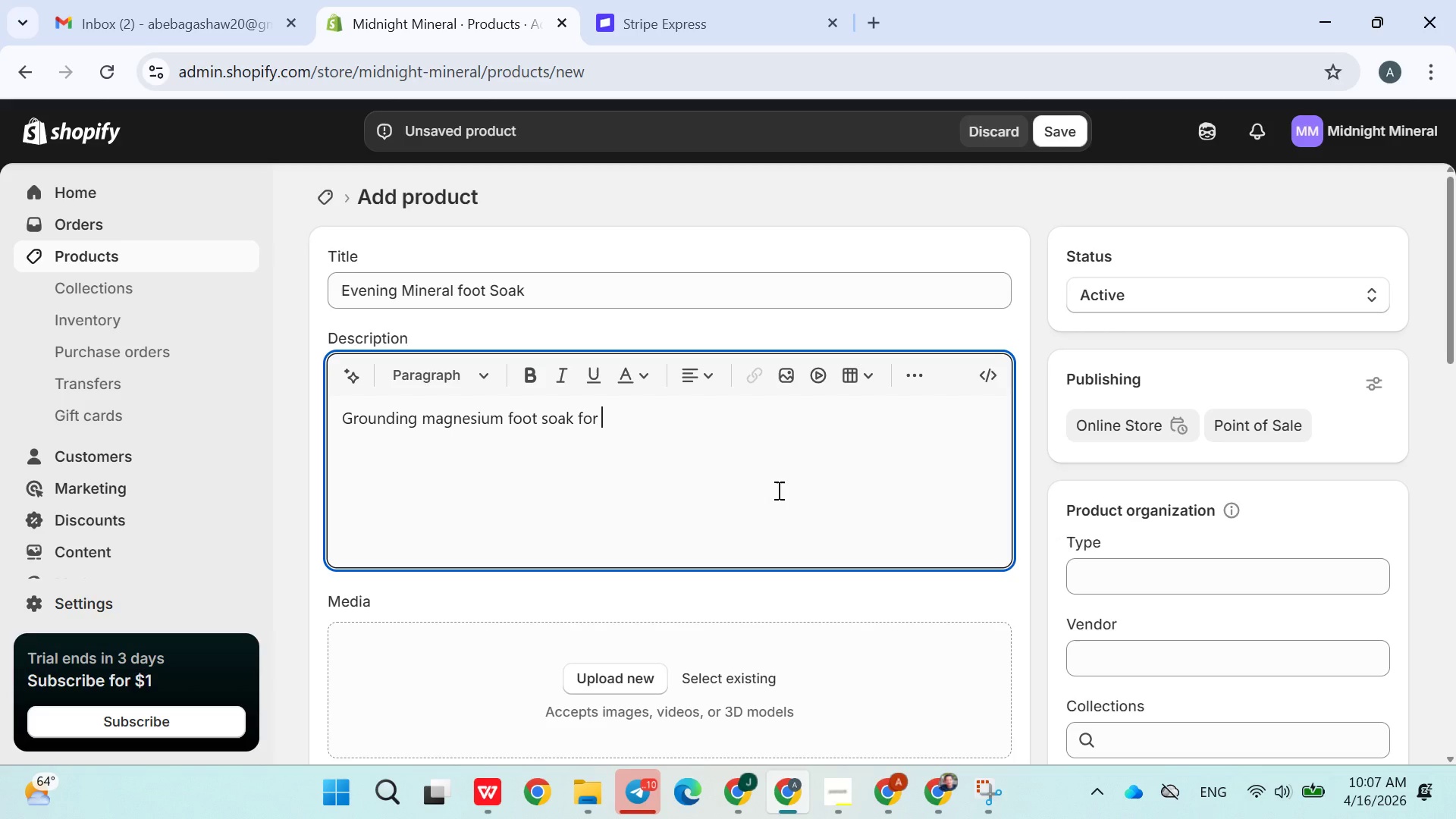 
type(end-of-day relax)
 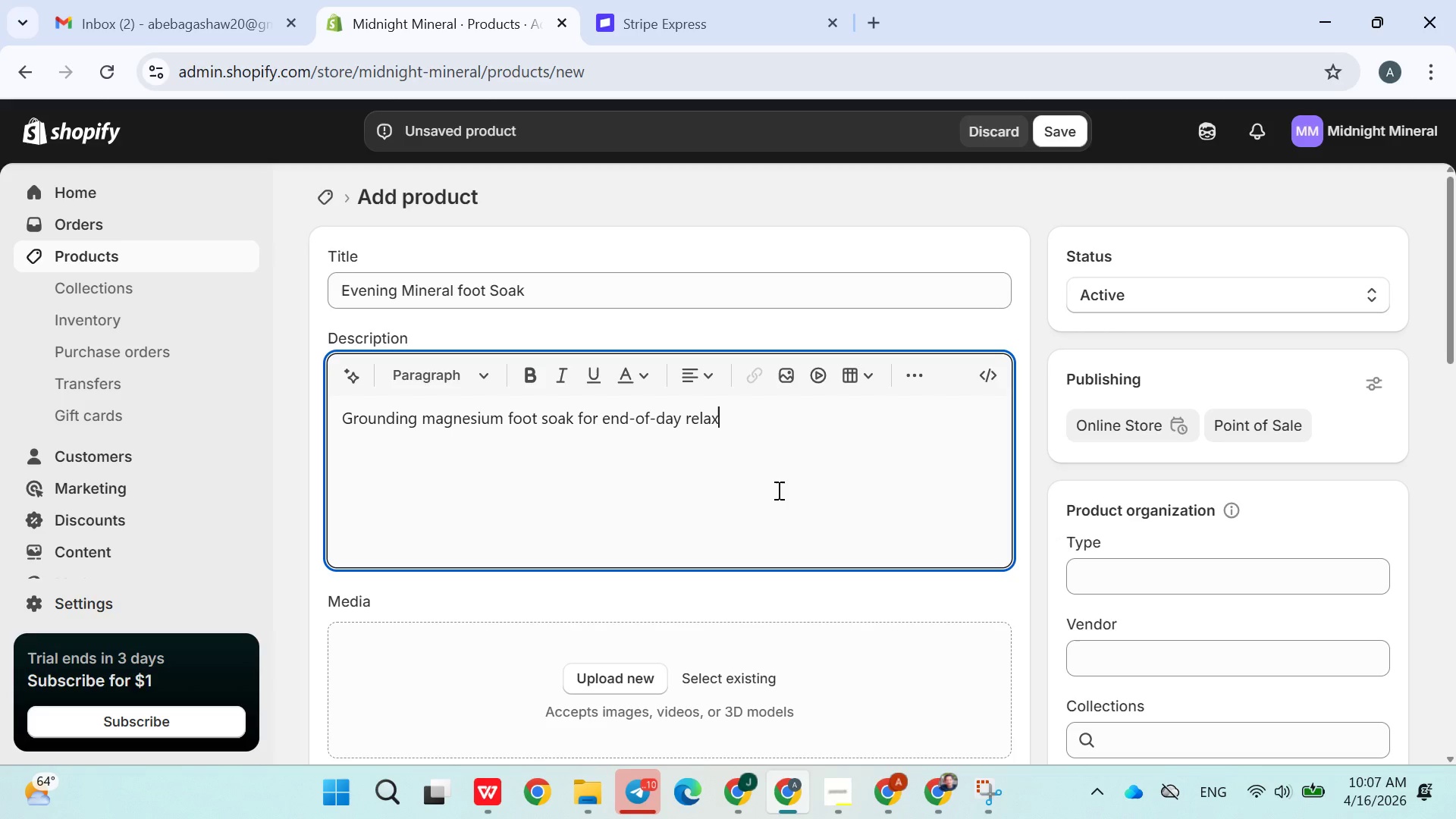 
wait(5.84)
 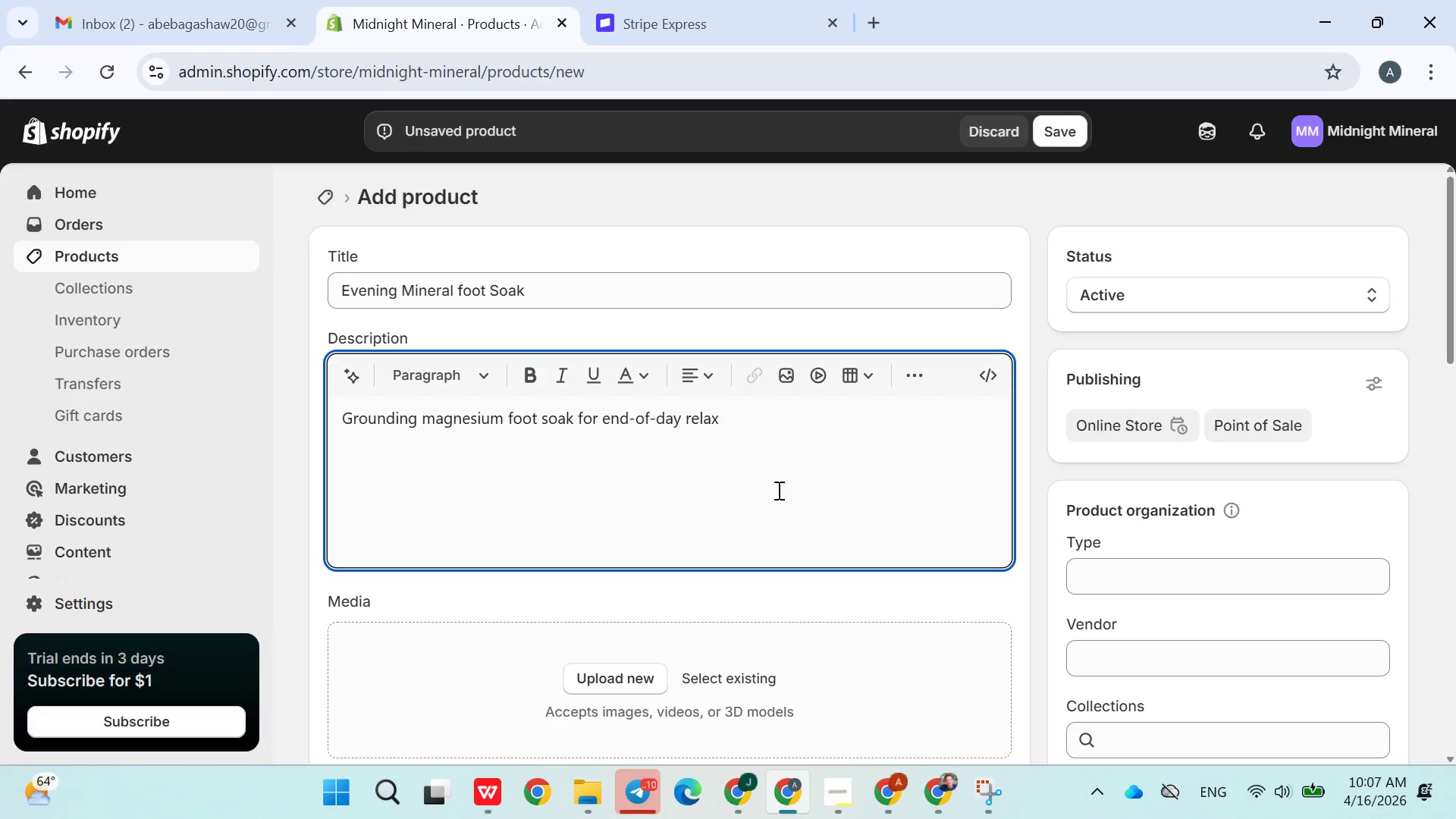 
type(ation)
 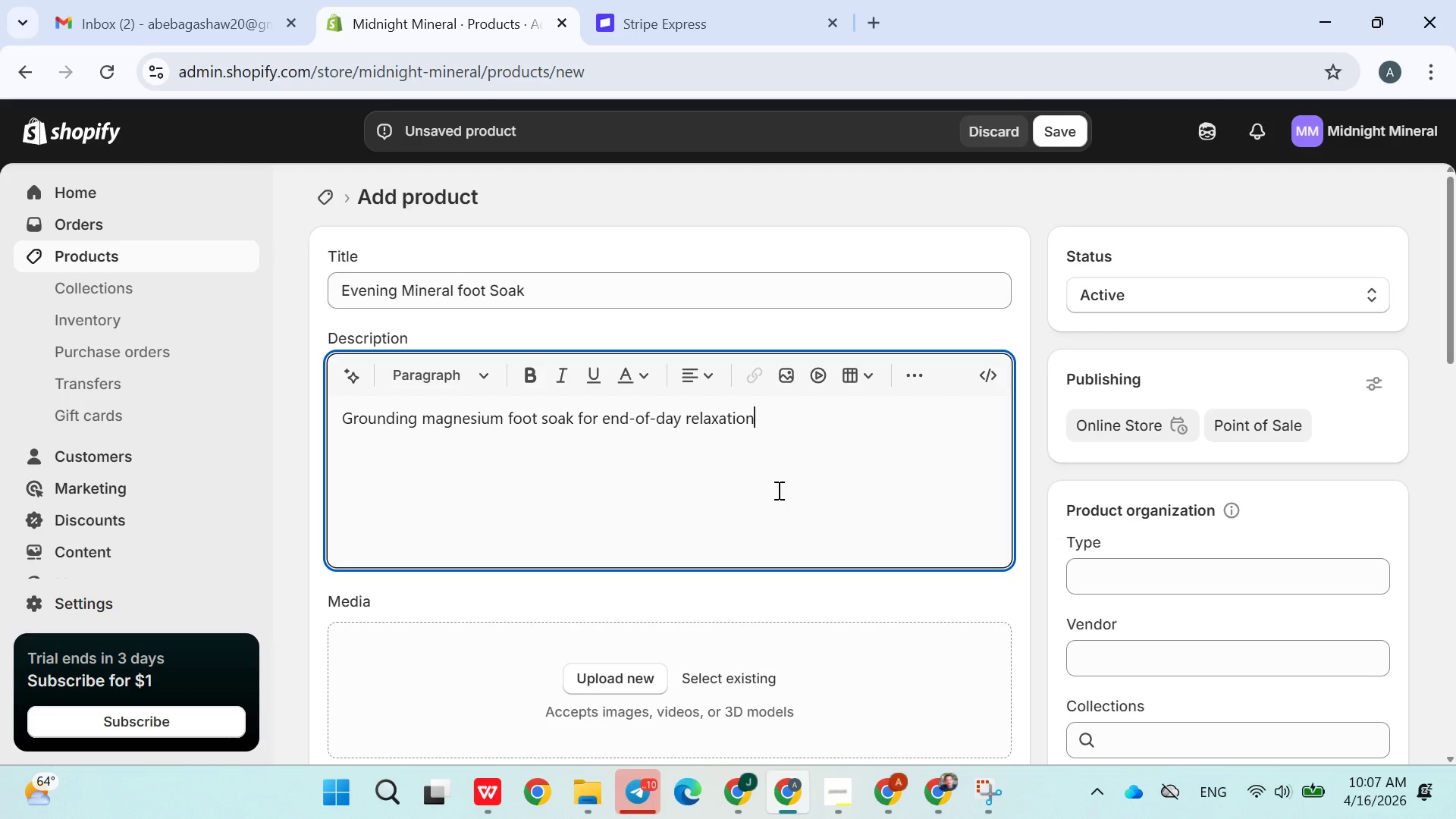 
key(Period)
 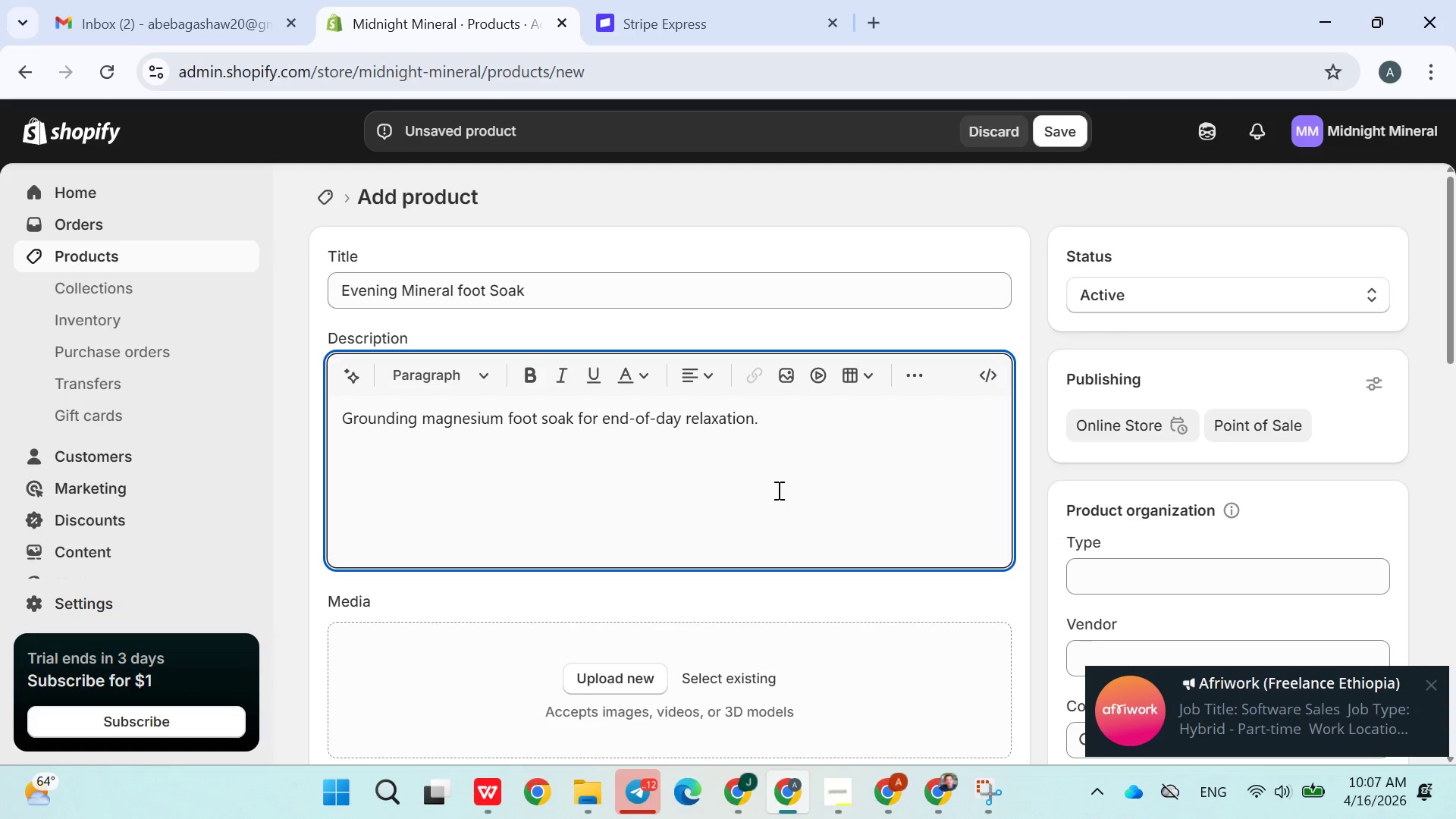 
wait(12.91)
 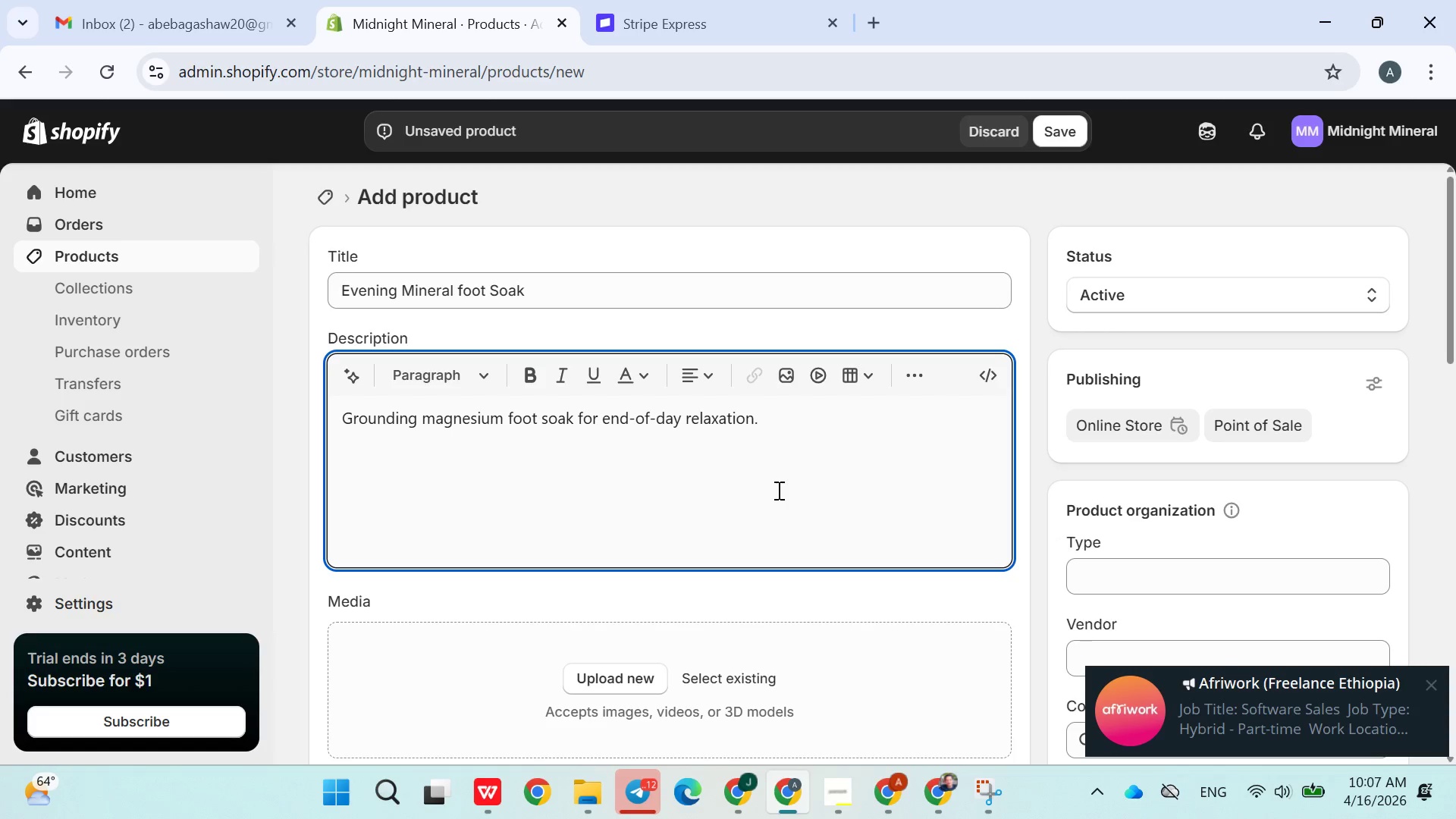 
left_click([1100, 544])
 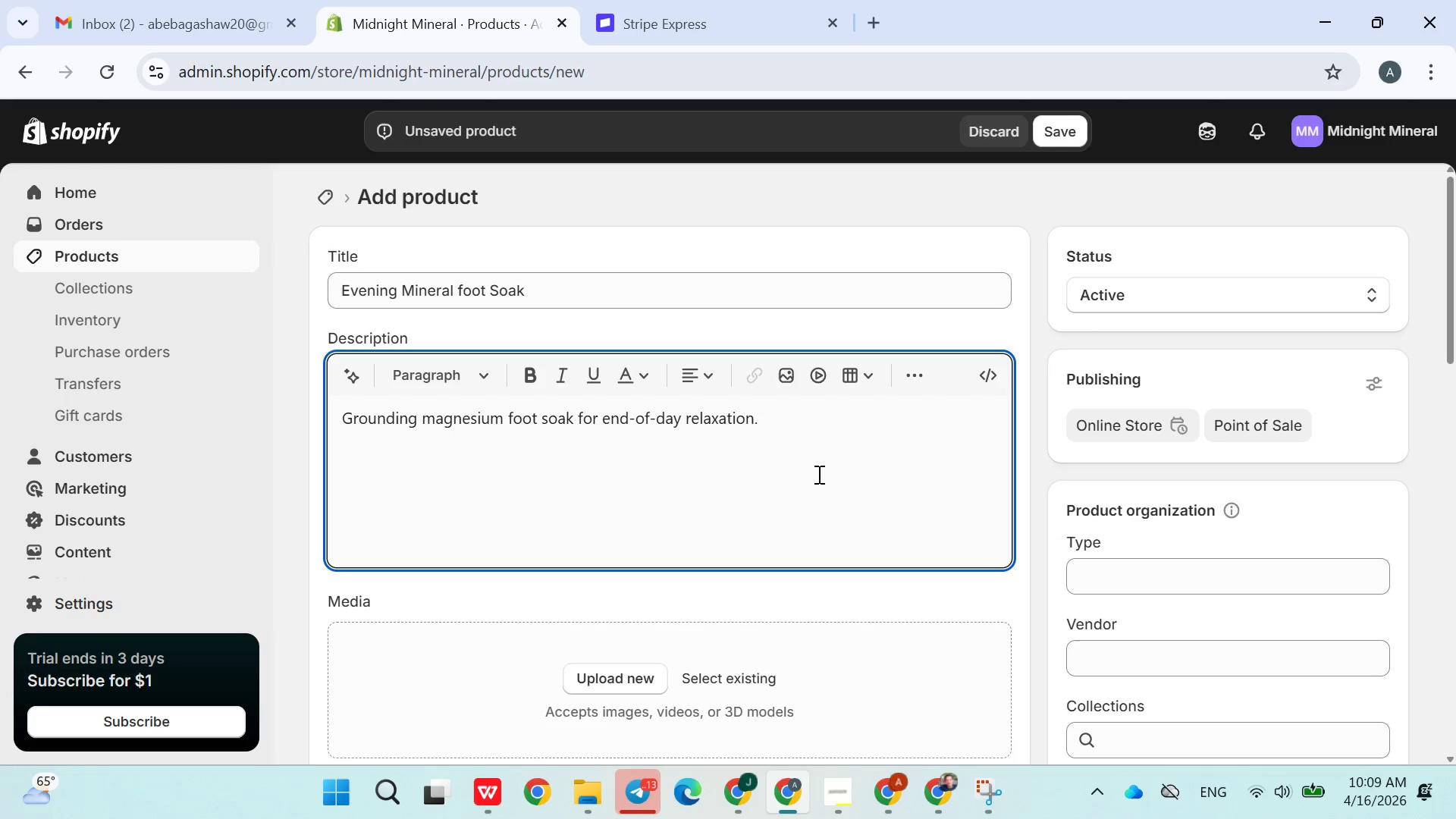 
wait(91.12)
 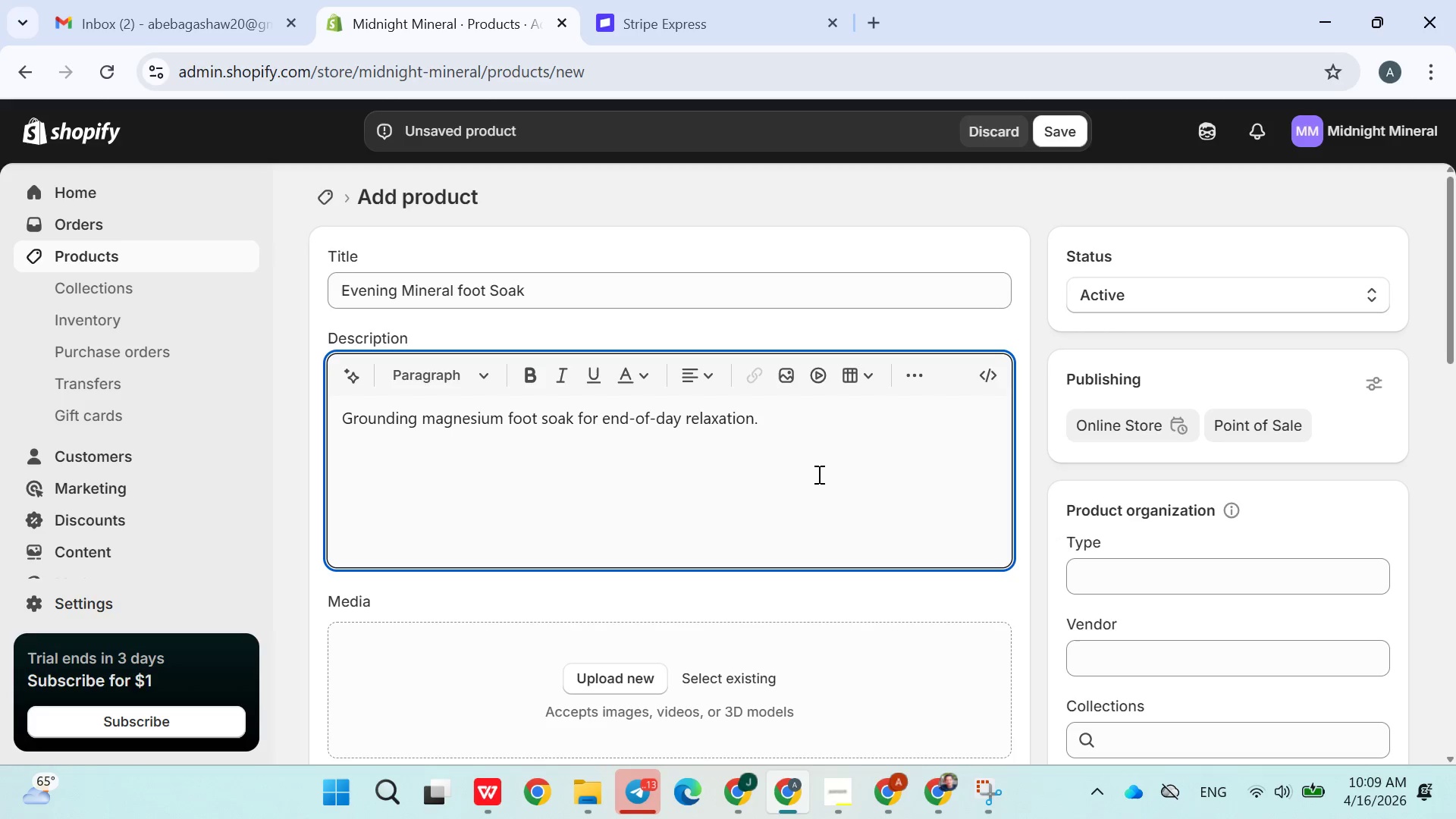 
type(Helps release tension from feet and lower body fatigue. Perfect )
 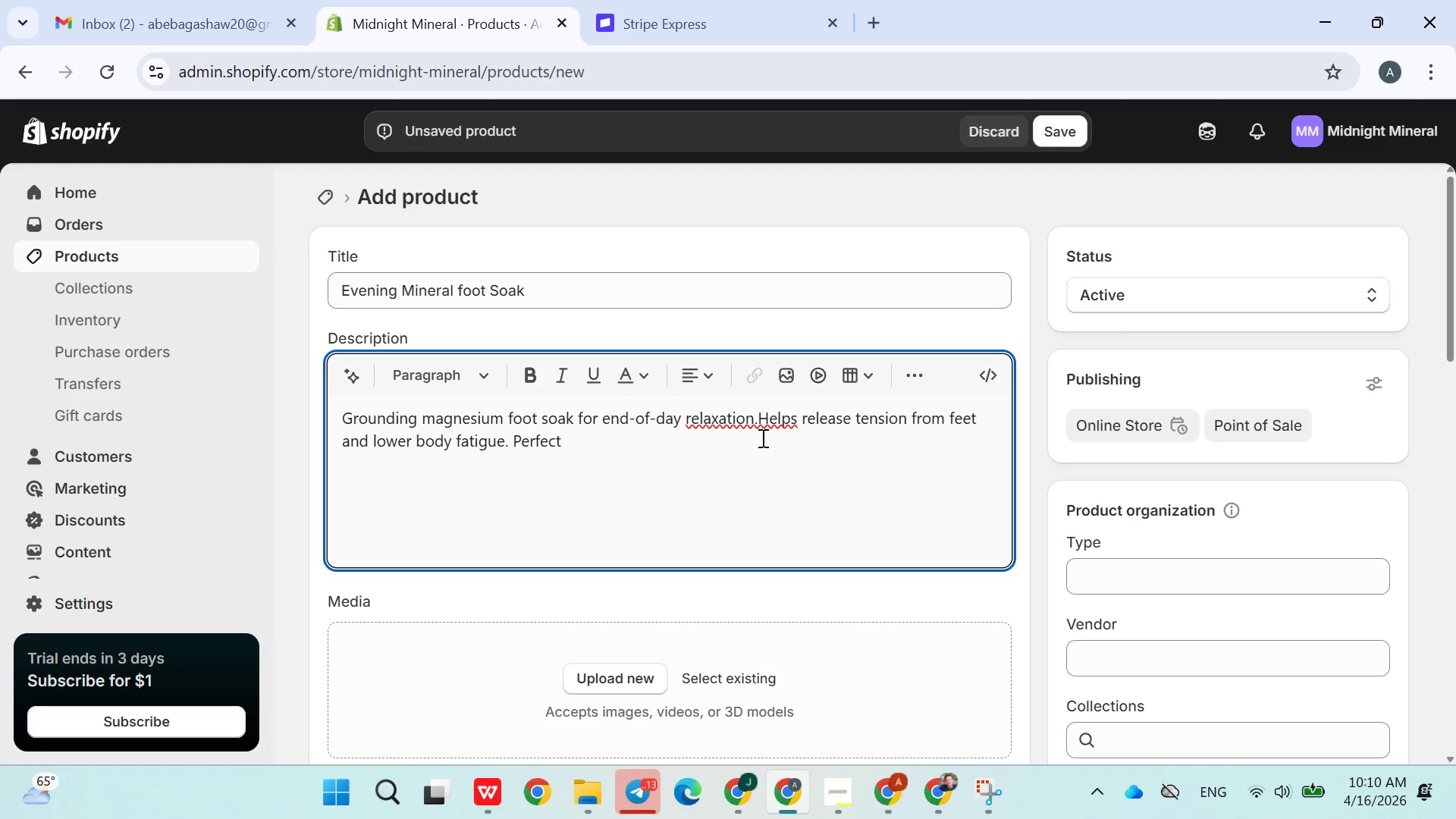 
left_click([761, 435])
 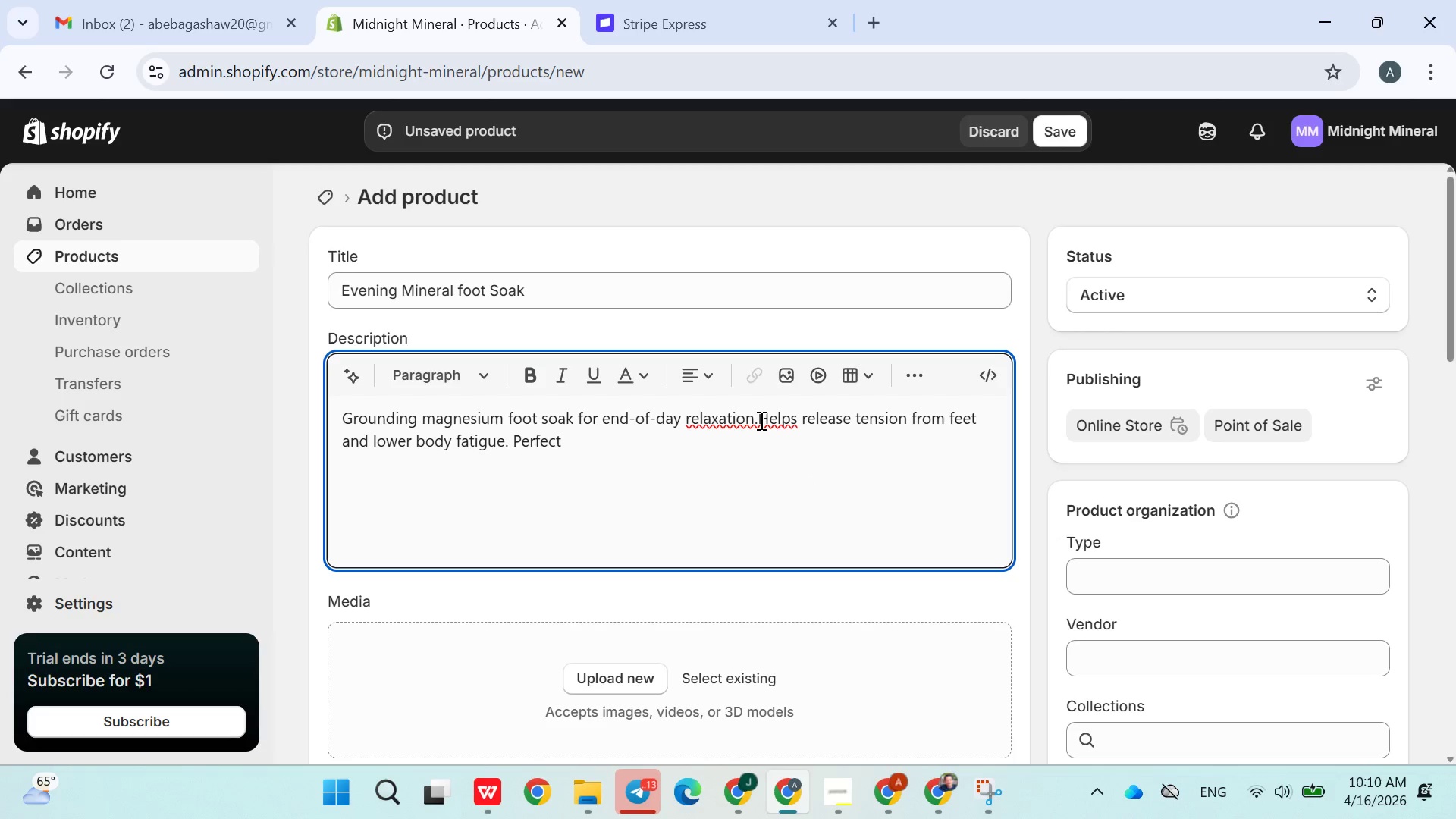 
left_click([760, 420])
 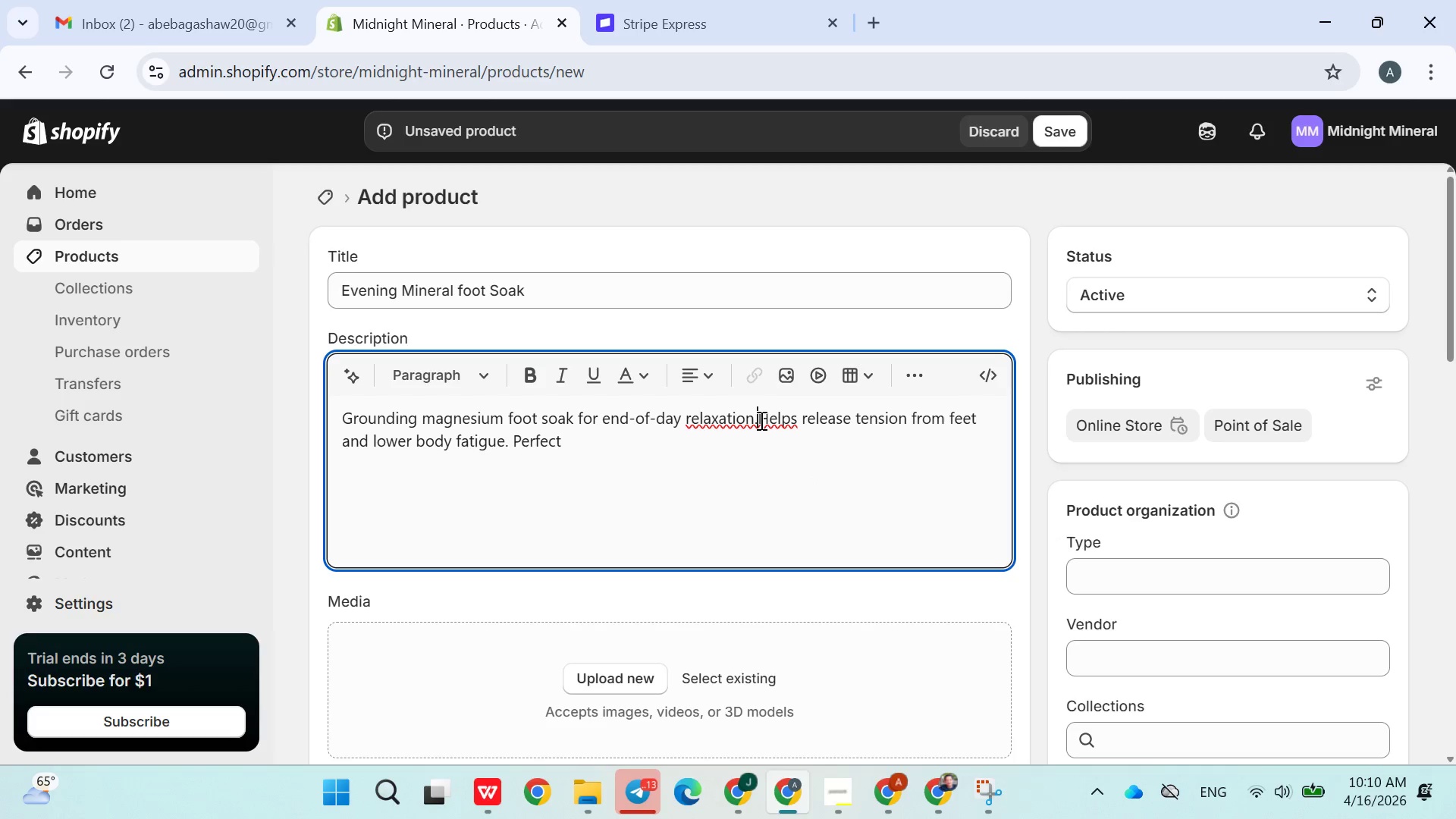 
key(Space)
 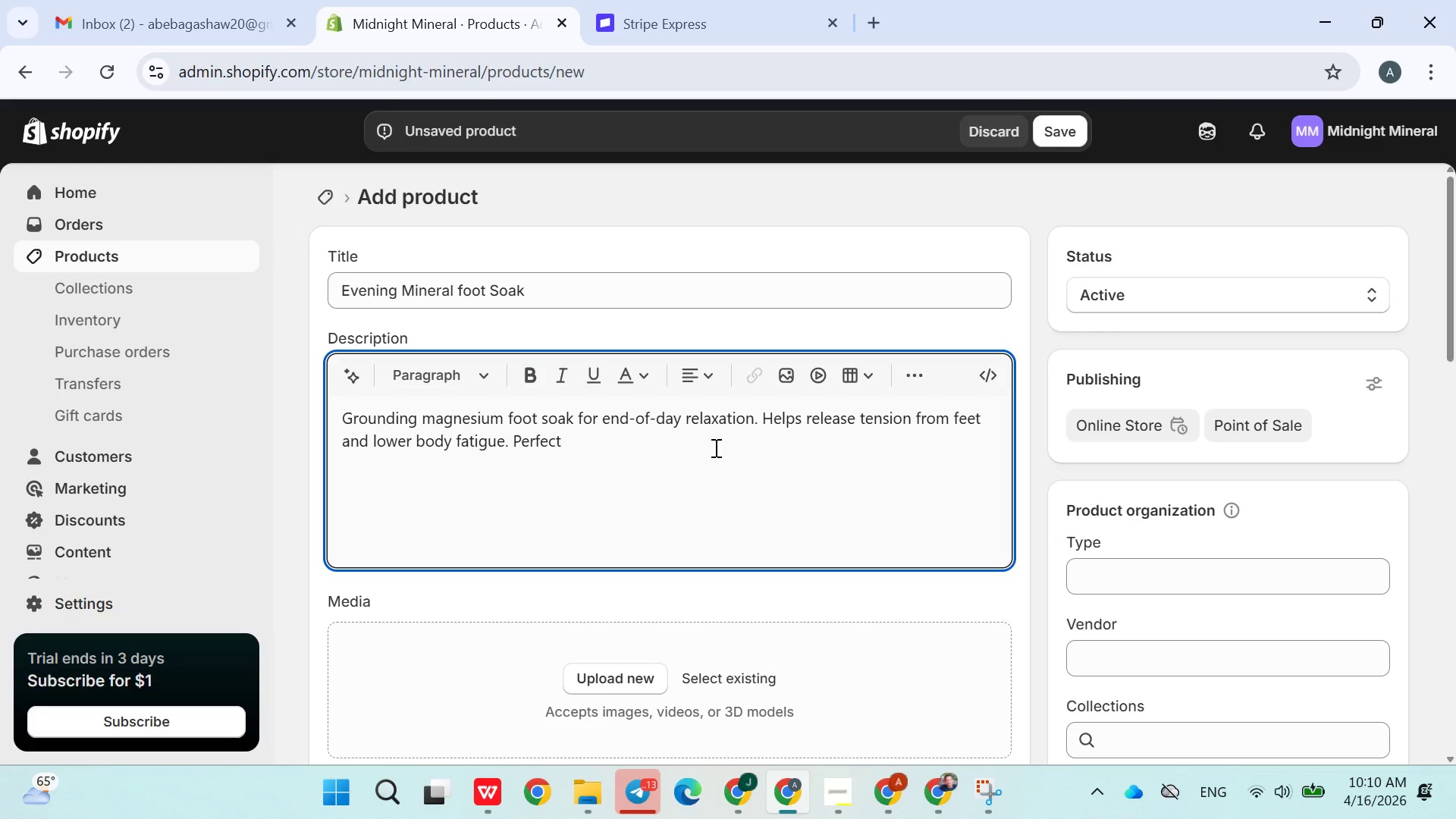 
left_click([714, 447])
 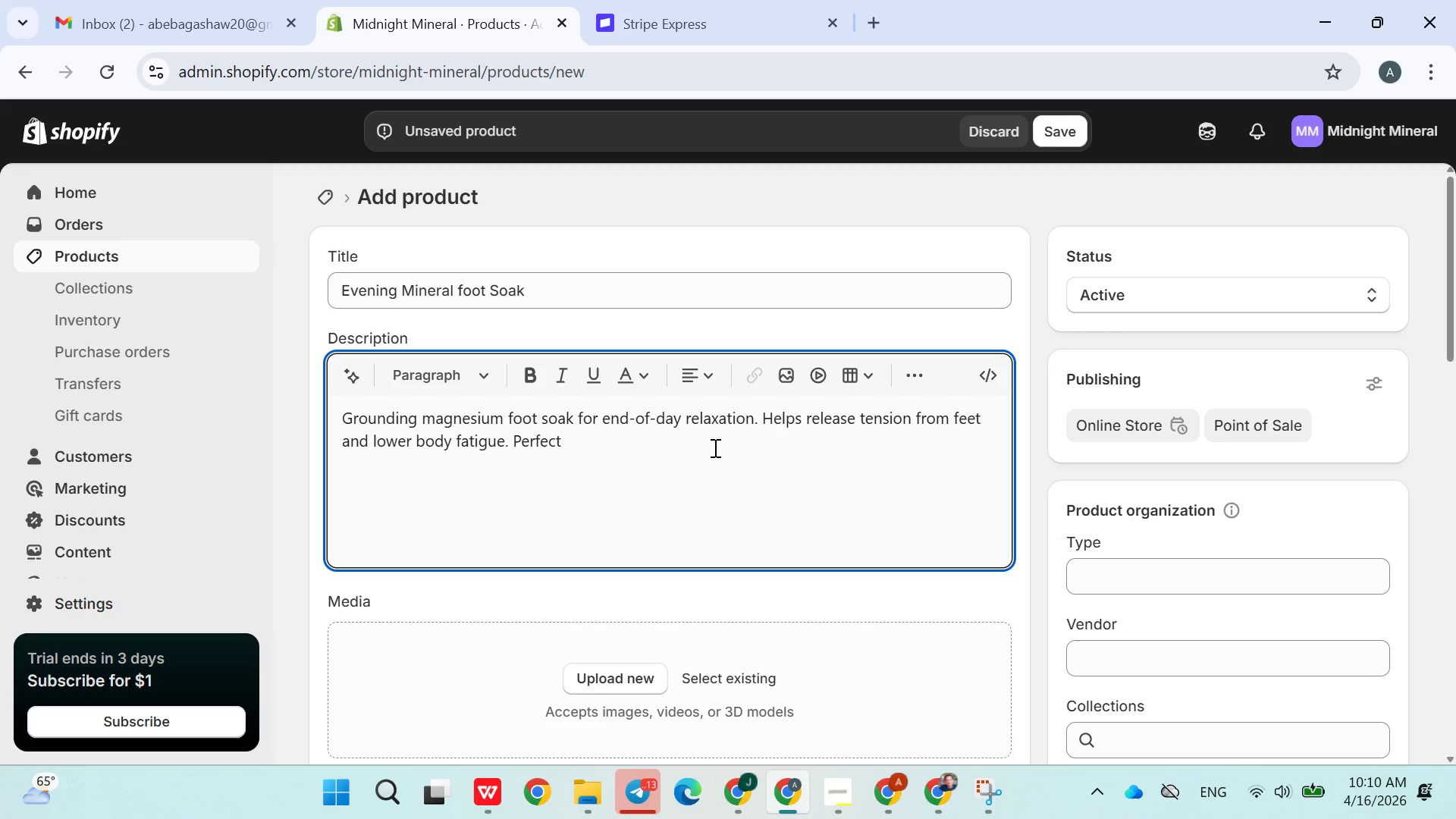 
wait(31.06)
 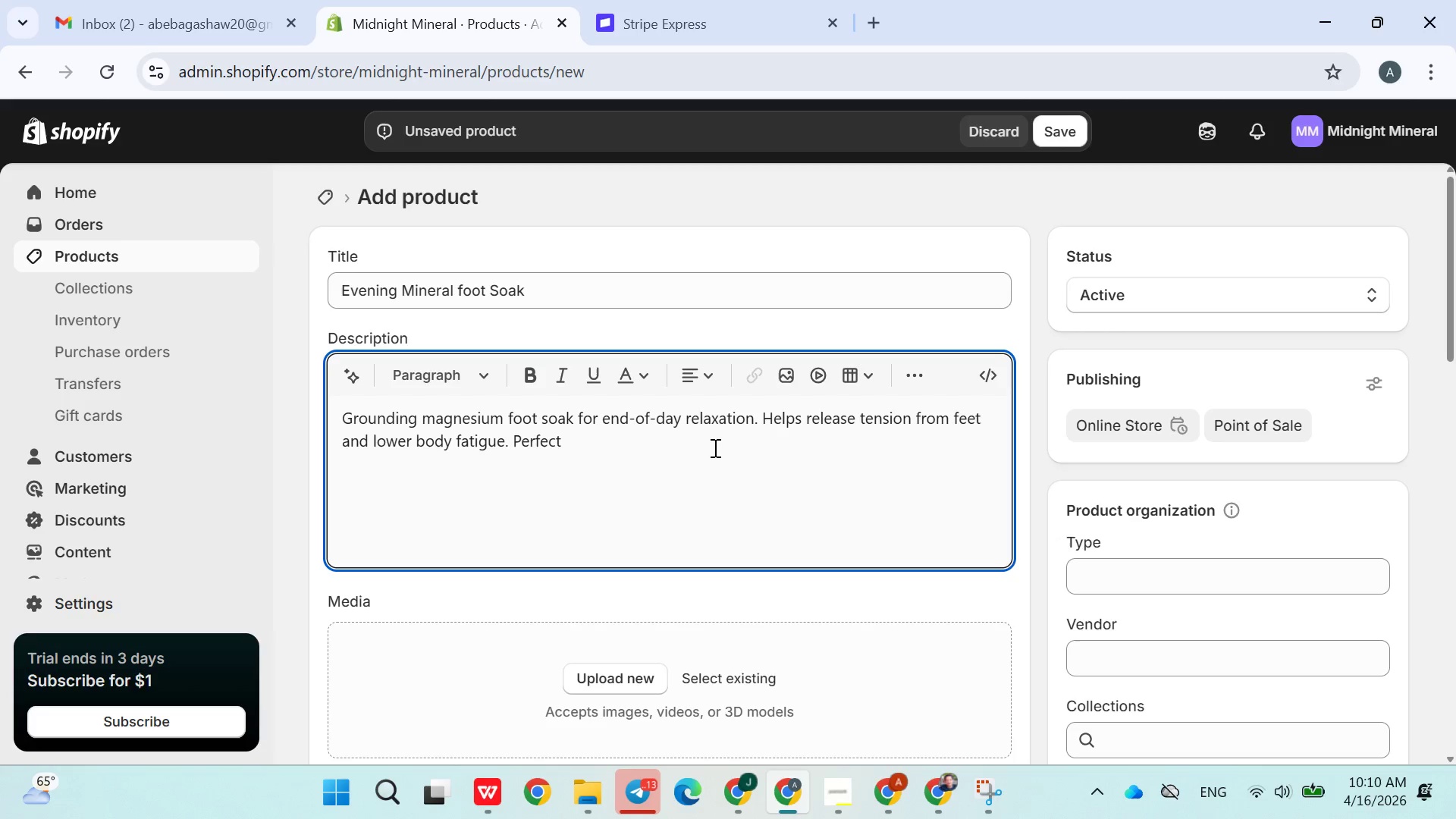 
type(for a samle )
 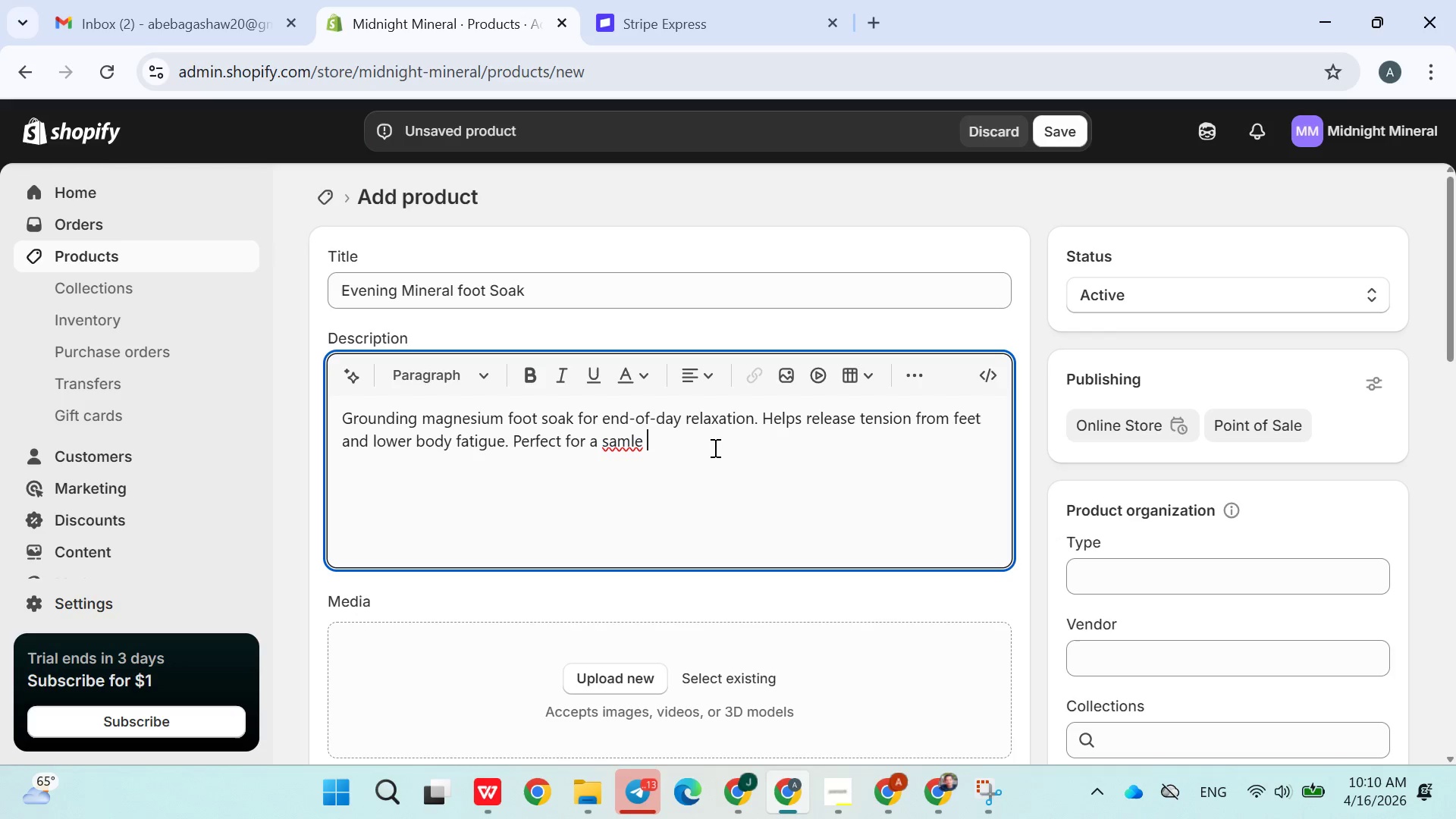 
wait(25.0)
 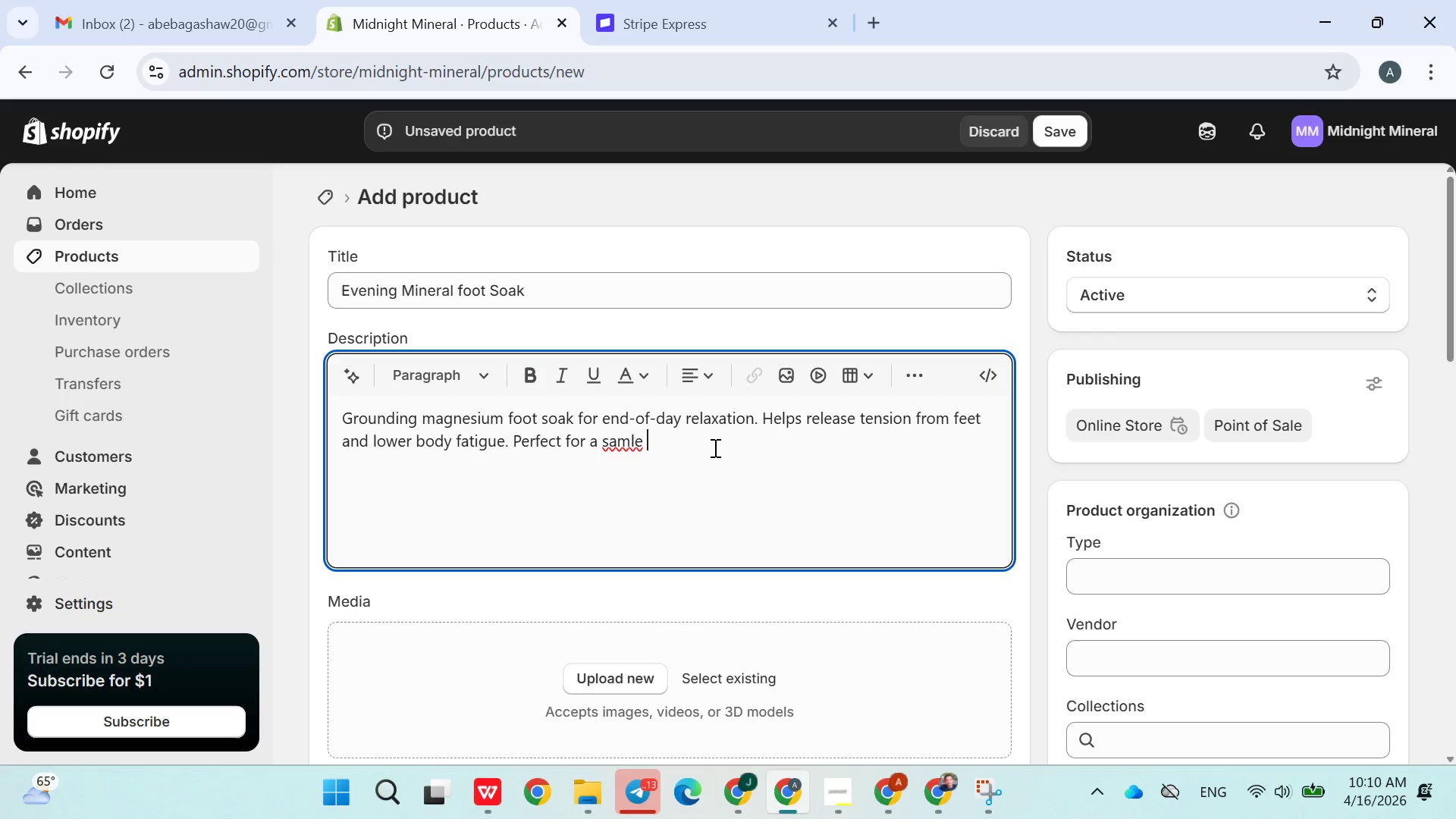 
key(Backspace)
key(Backspace)
key(Backspace)
type(ile )
key(Backspace)
key(Backspace)
key(Backspace)
key(Backspace)
key(Backspace)
key(Backspace)
type(mile )
 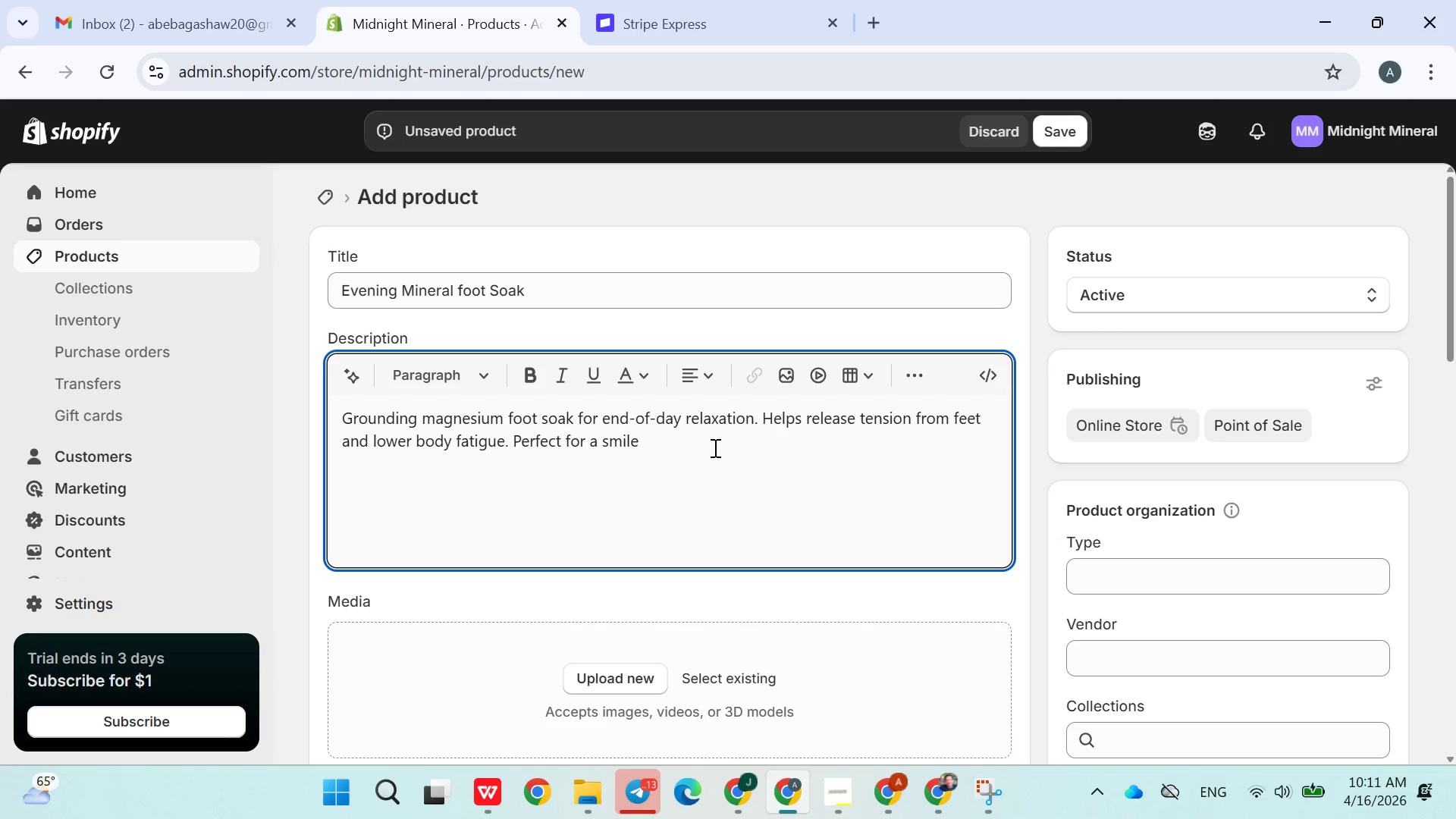 
wait(10.88)
 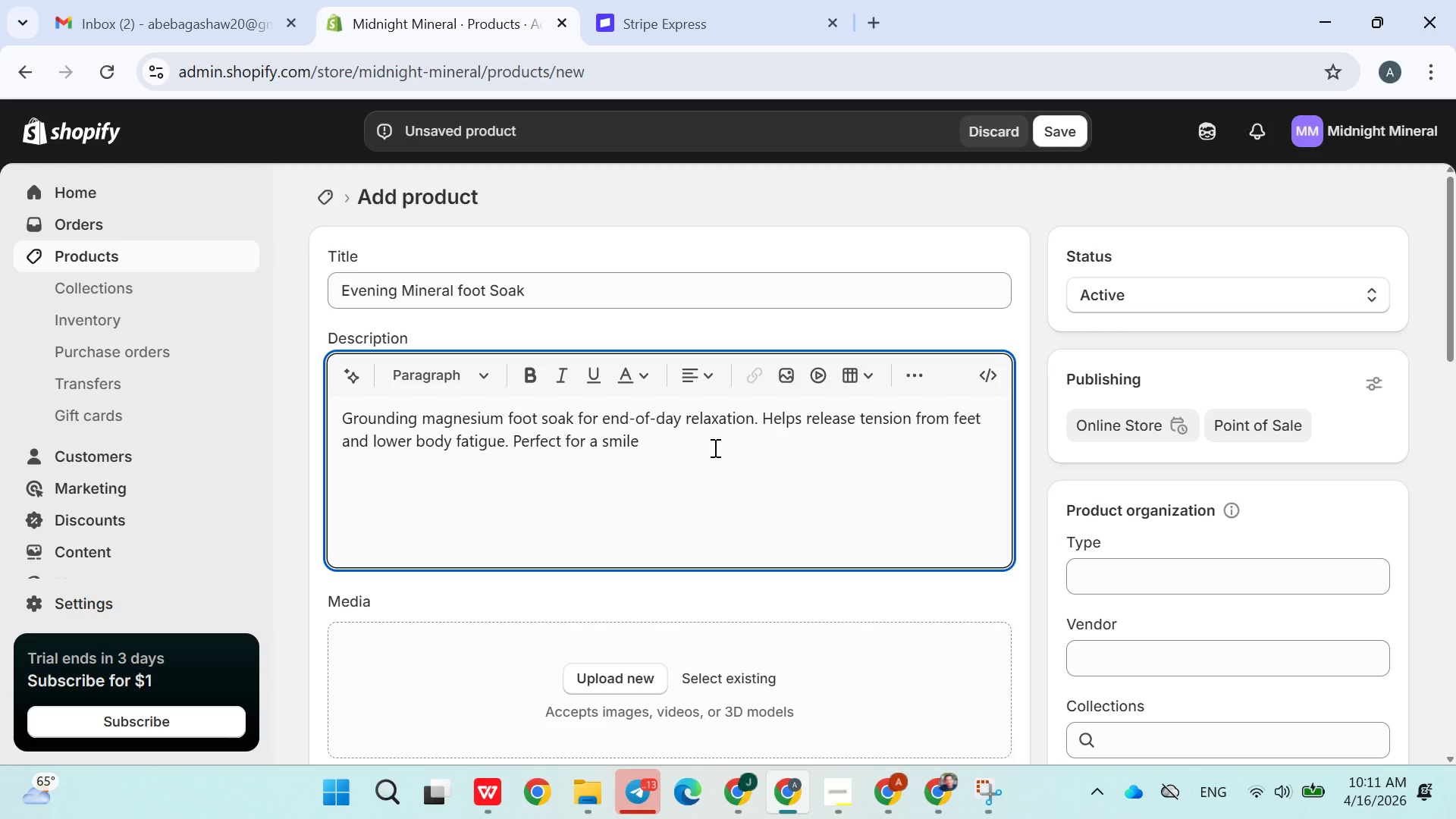 
key(Backspace)
key(Backspace)
key(Backspace)
key(Backspace)
key(Backspace)
key(Backspace)
type(small )
 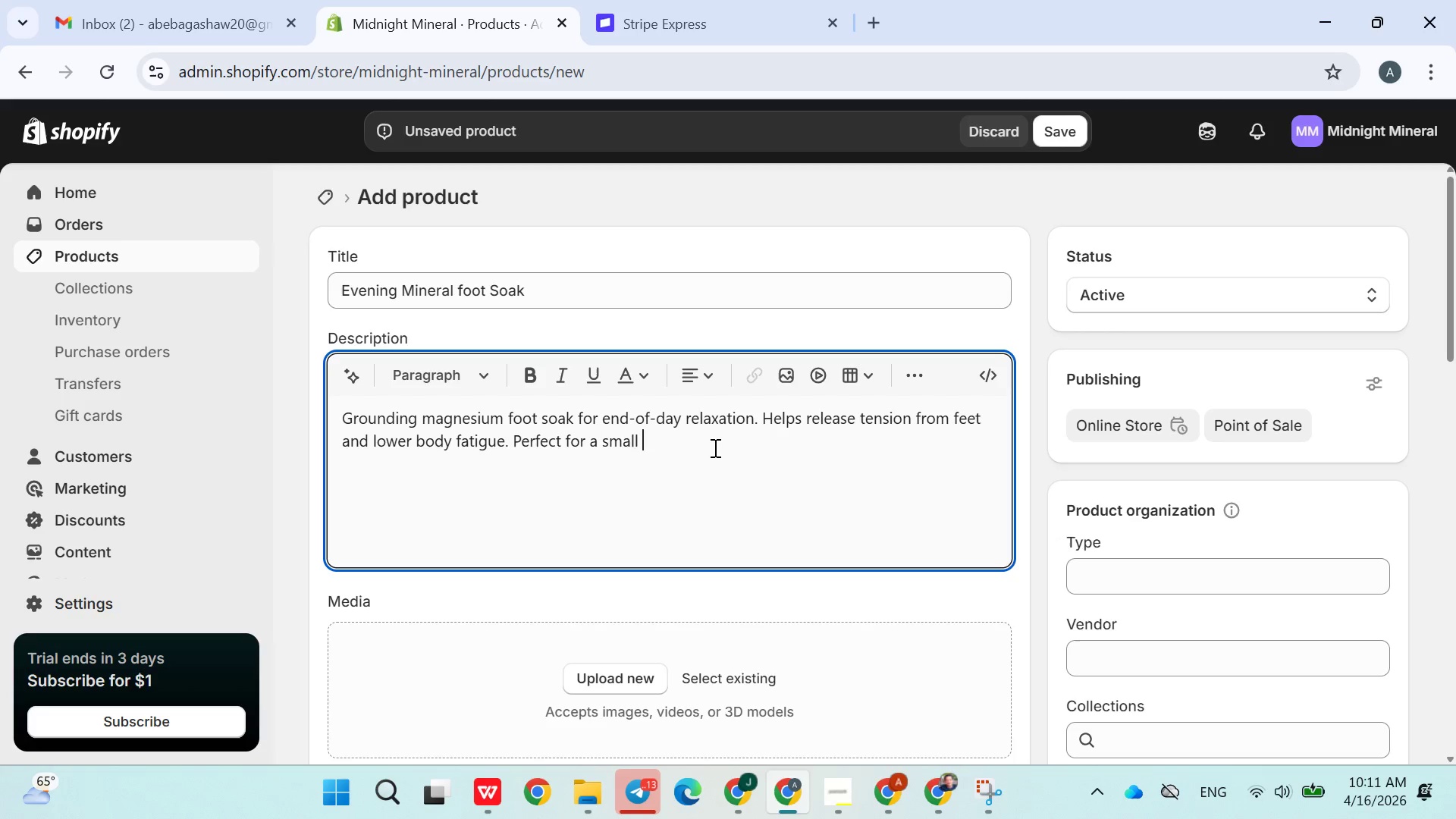 
key(Backspace)
key(Backspace)
key(Backspace)
key(Backspace)
key(Backspace)
type(imple evening self-care ritual.)
 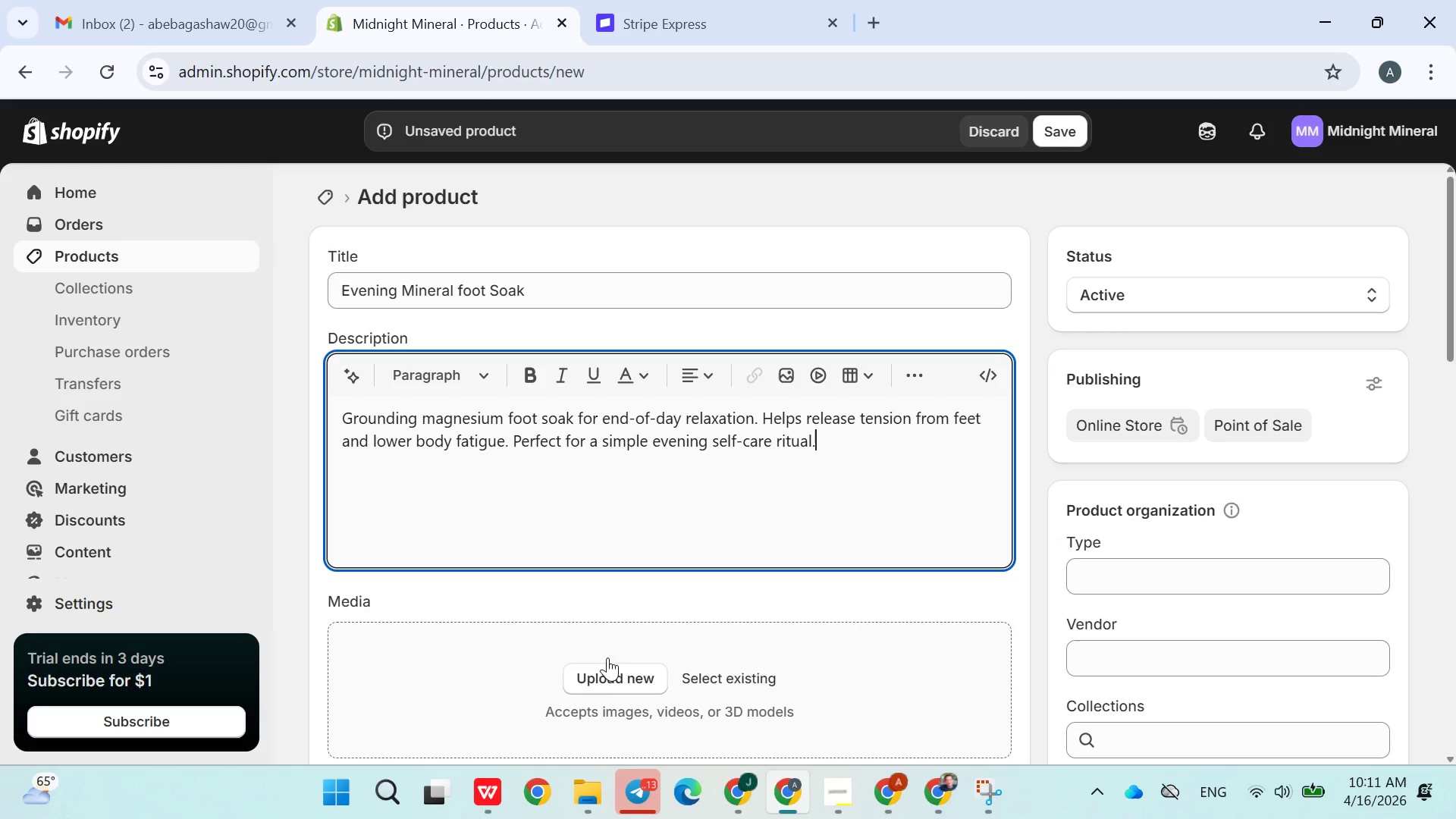 
left_click([514, 678])
 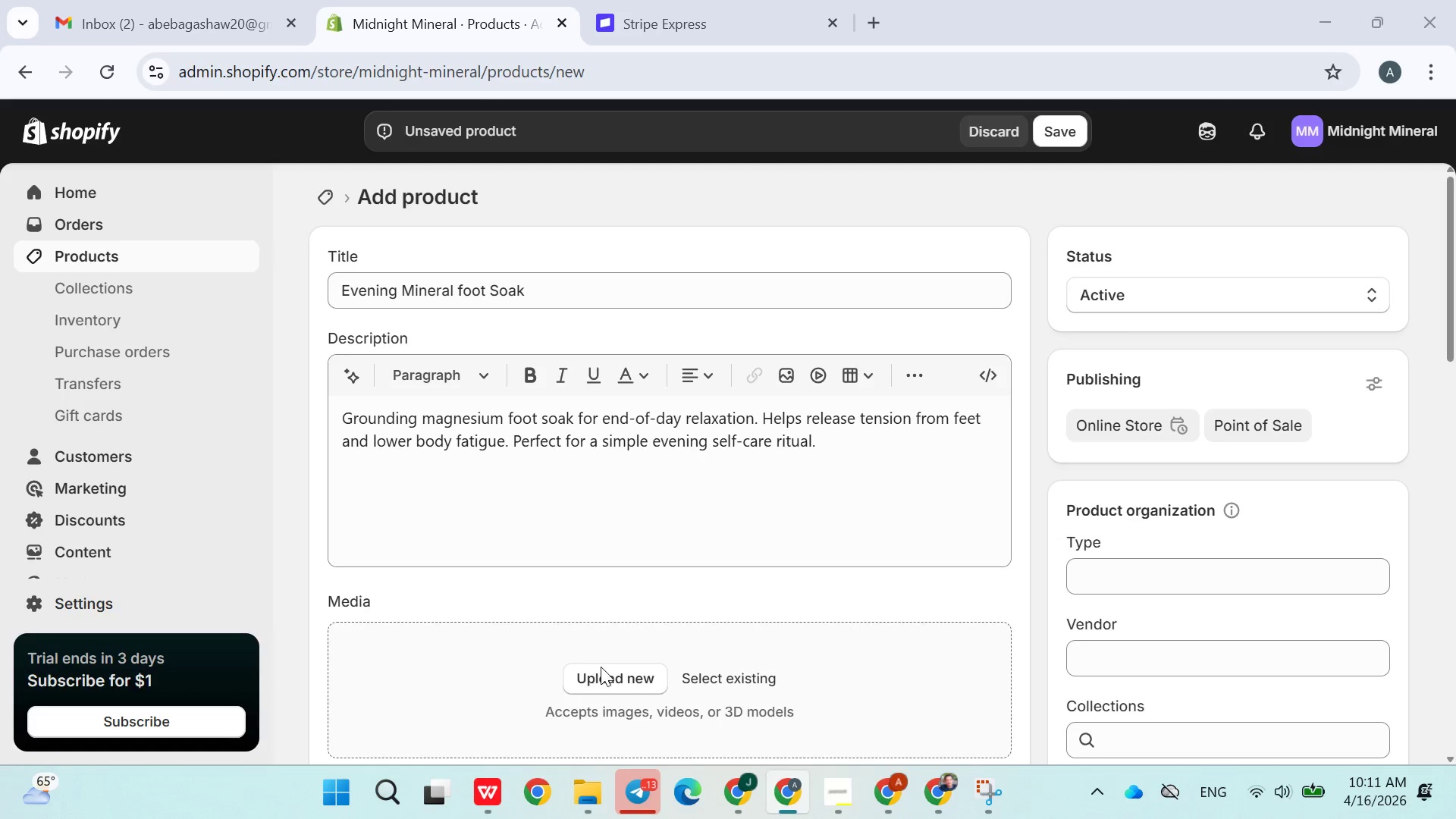 
left_click([601, 667])
 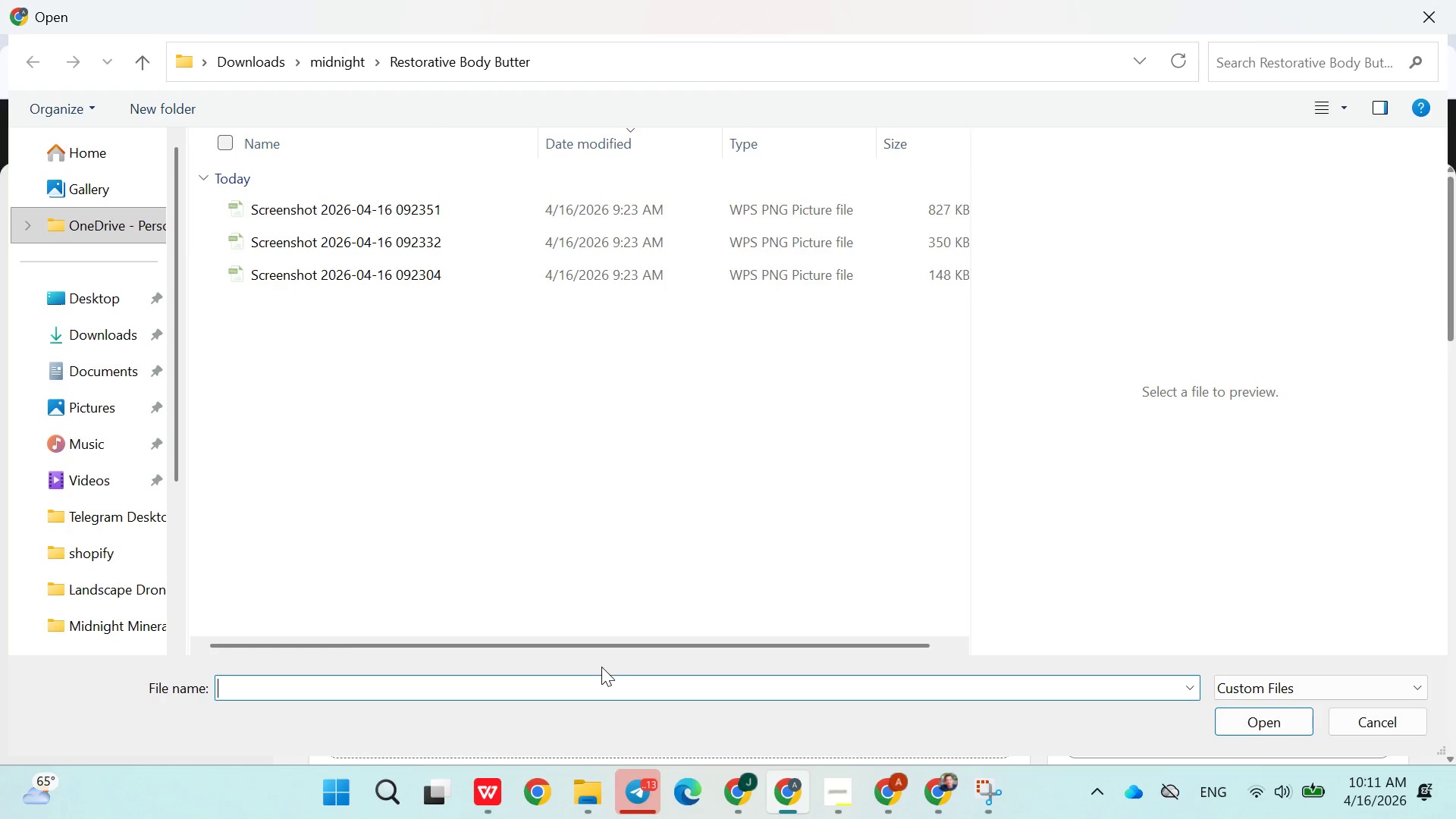 
scroll: coordinate [376, 478], scroll_direction: down, amount: 1.0
 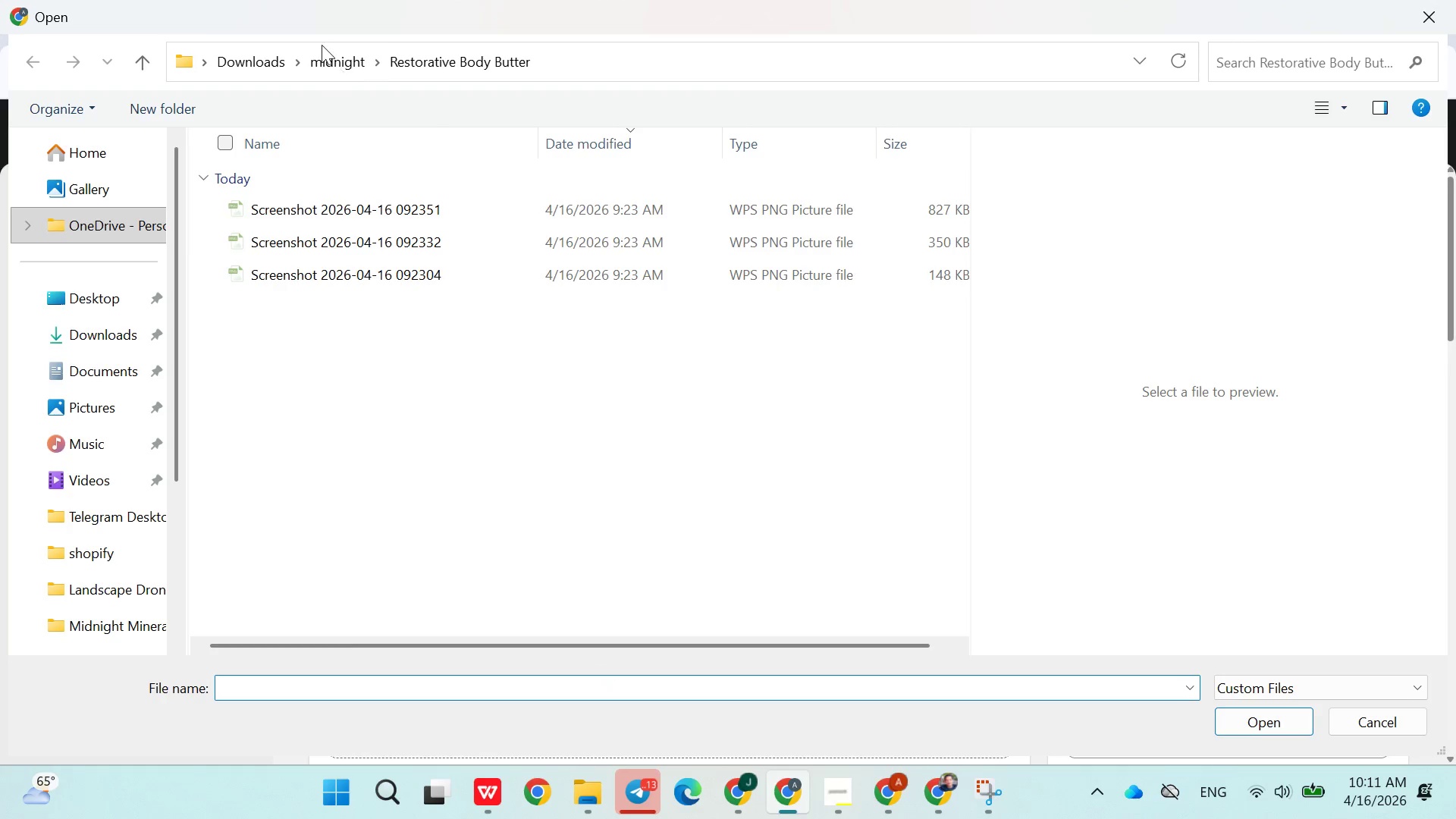 
left_click([322, 42])
 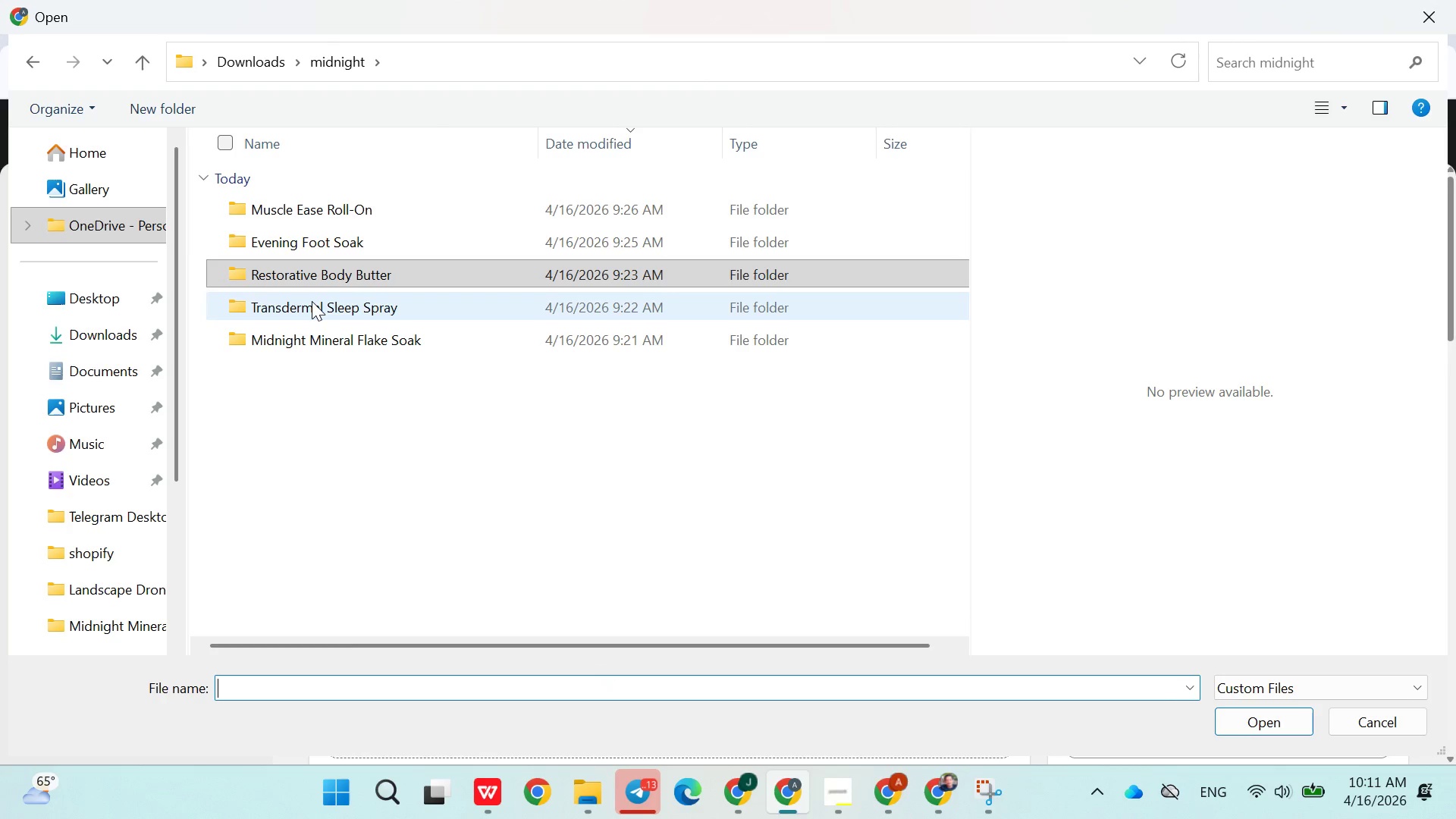 
left_click([312, 302])
 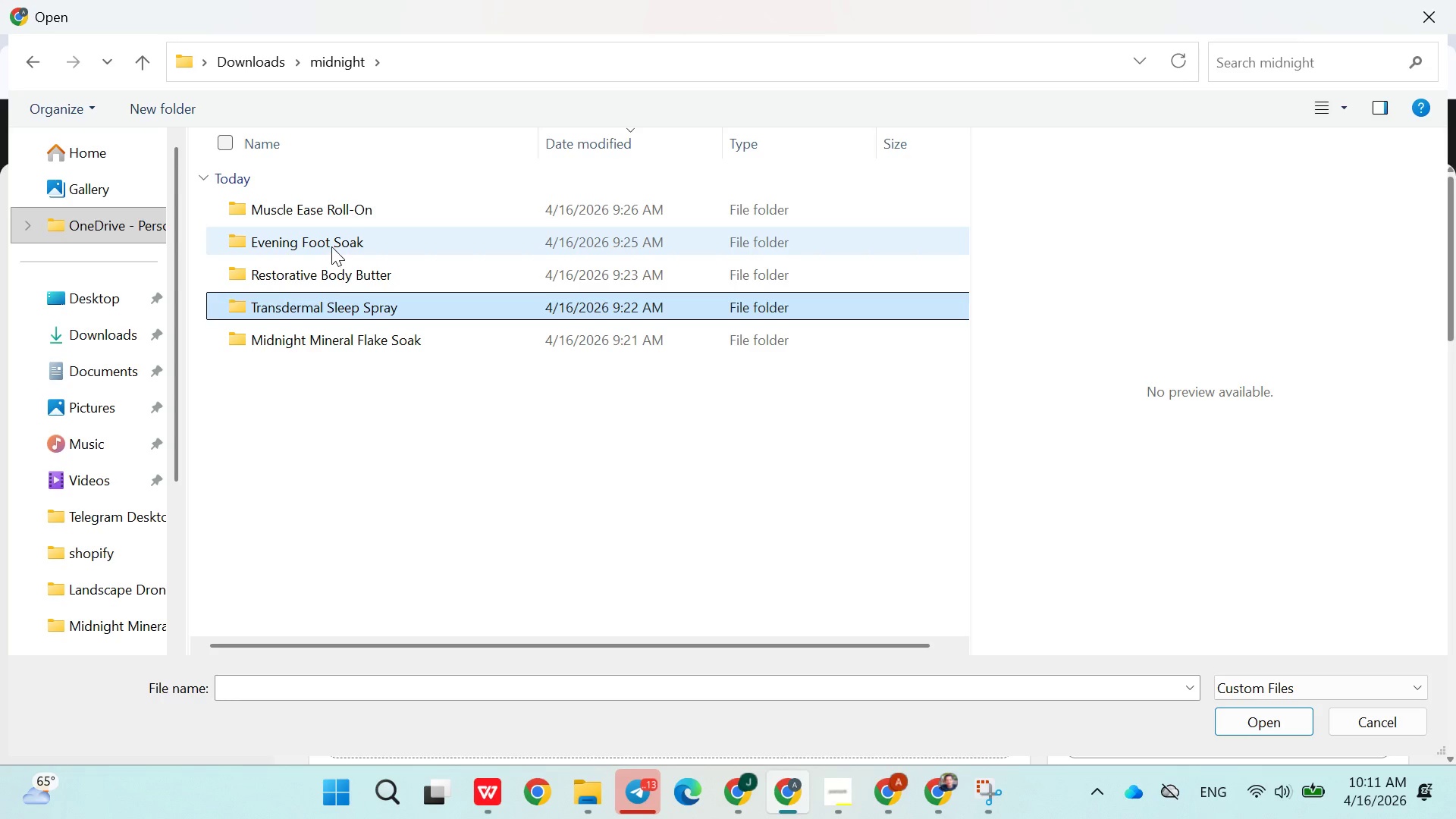 
double_click([331, 246])
 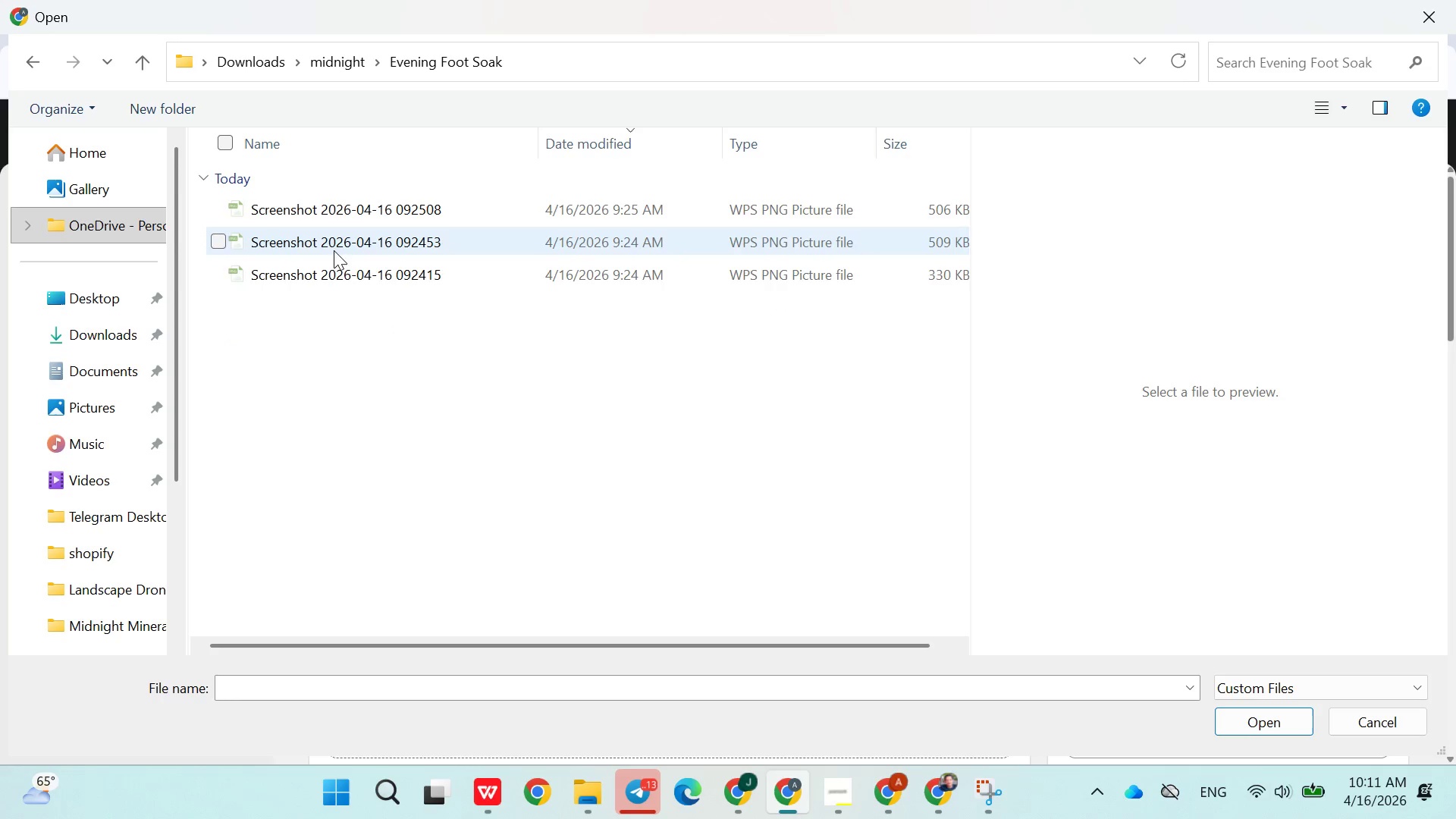 
left_click([350, 378])
 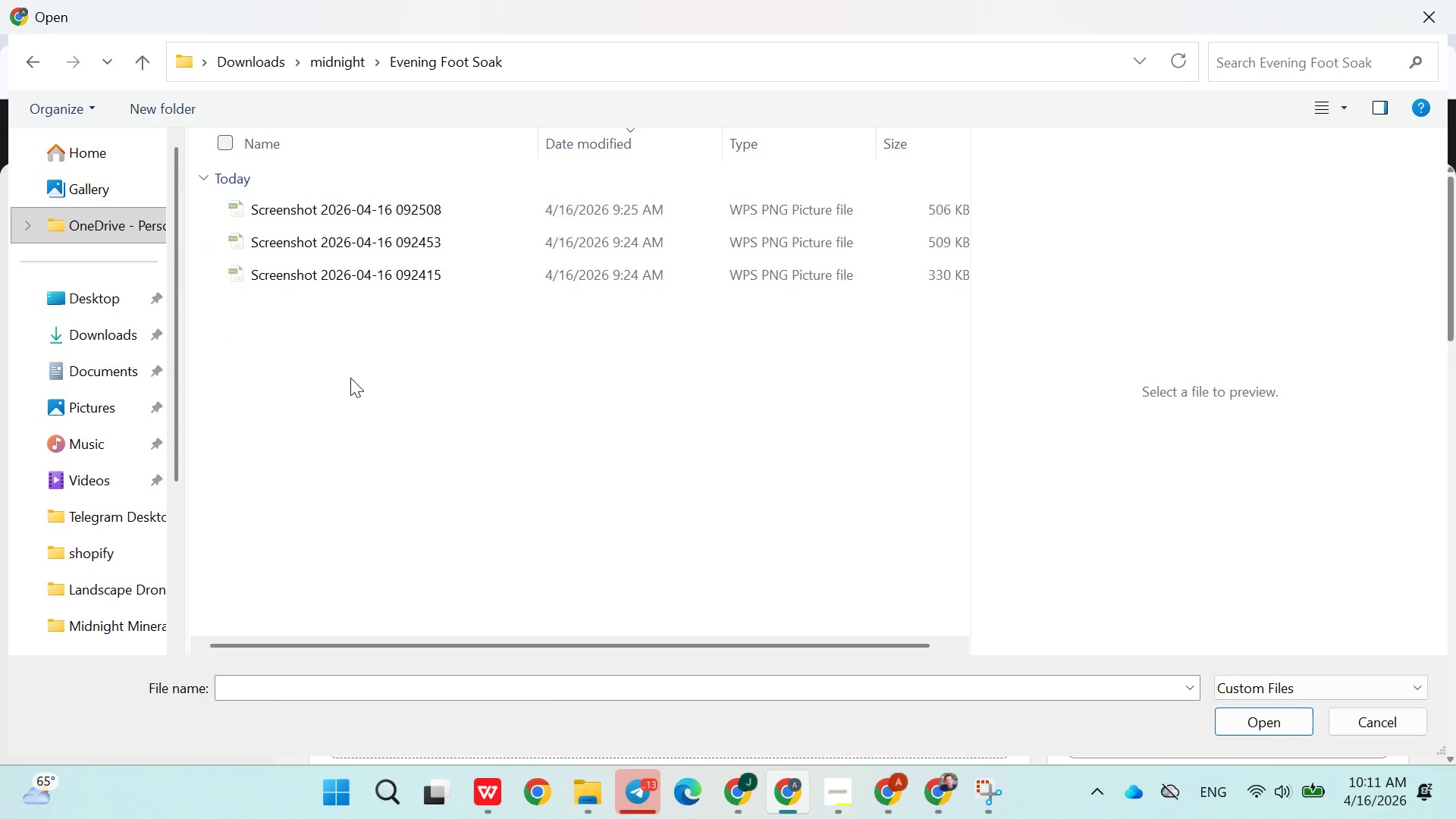 
key(Control+A)
 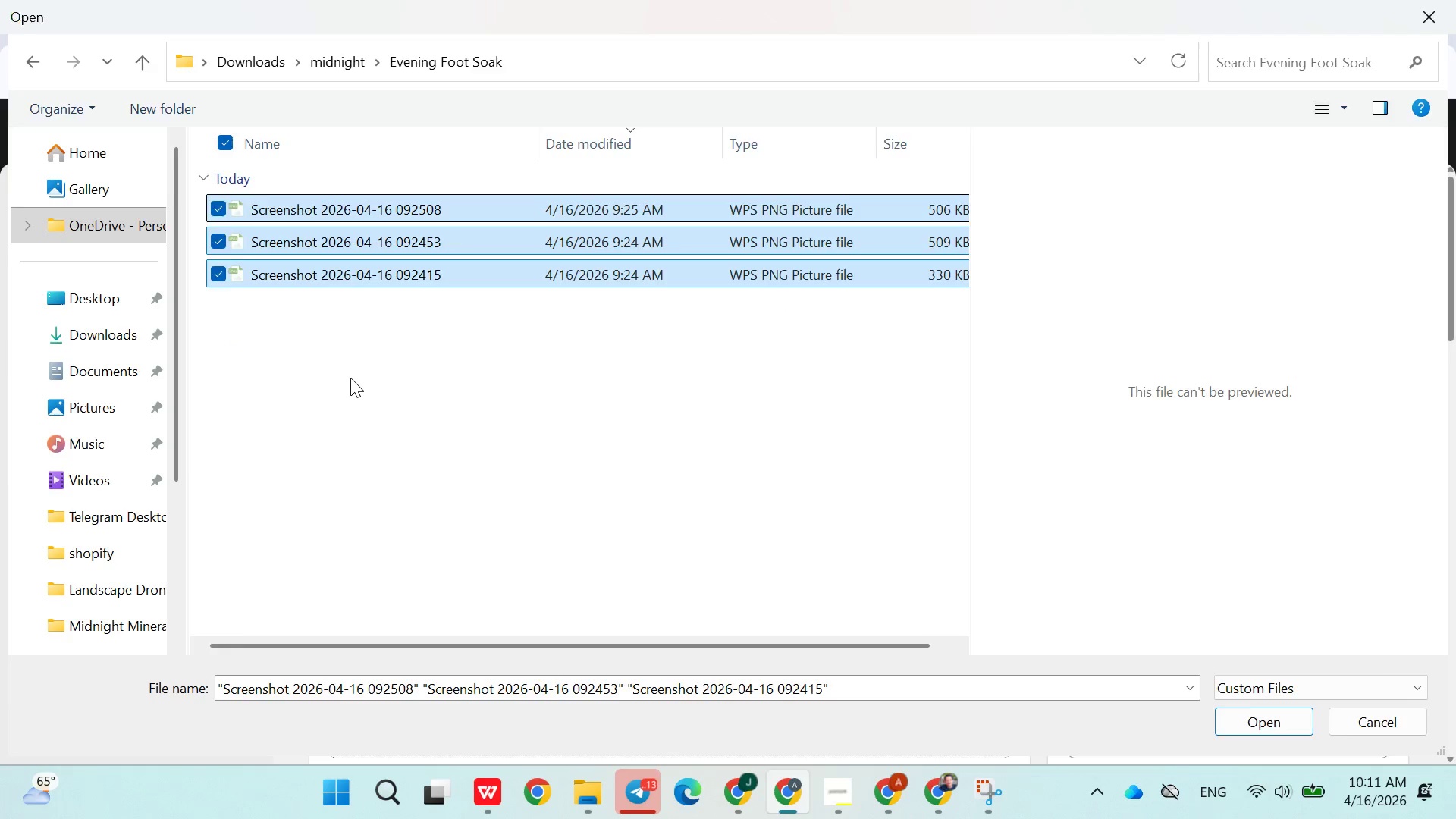 
key(Enter)
 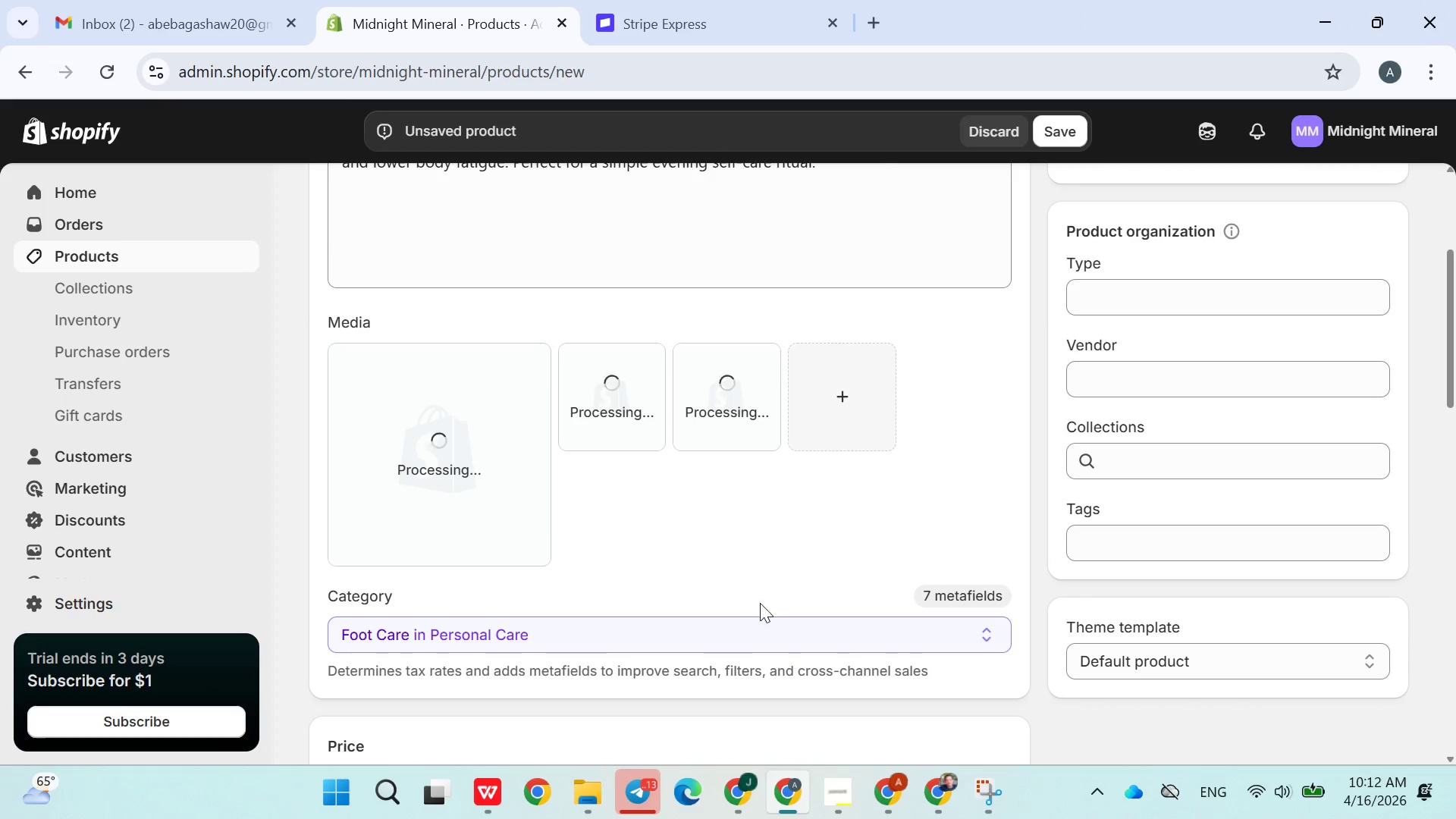 
wait(6.78)
 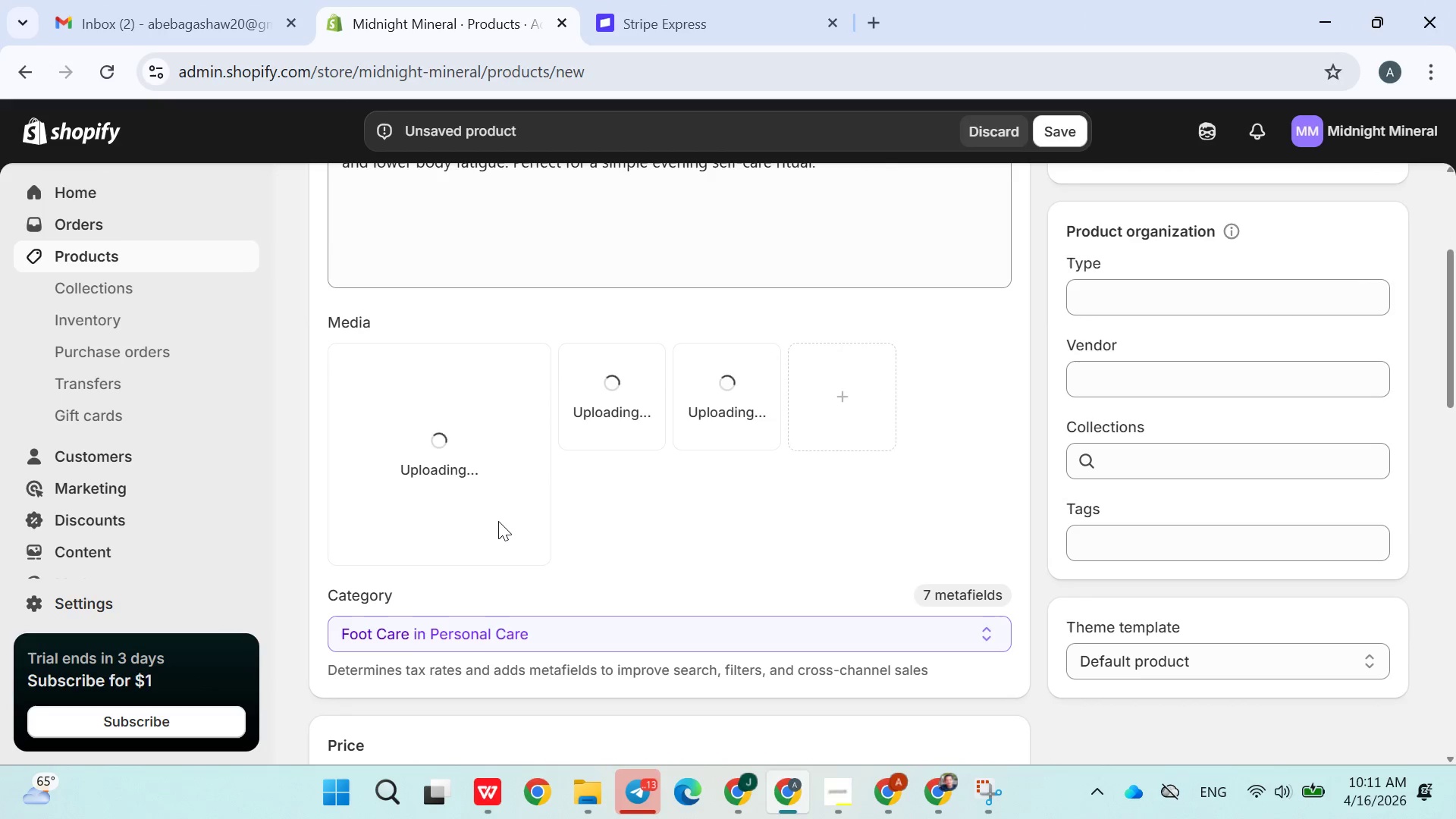 
left_click([829, 808])